 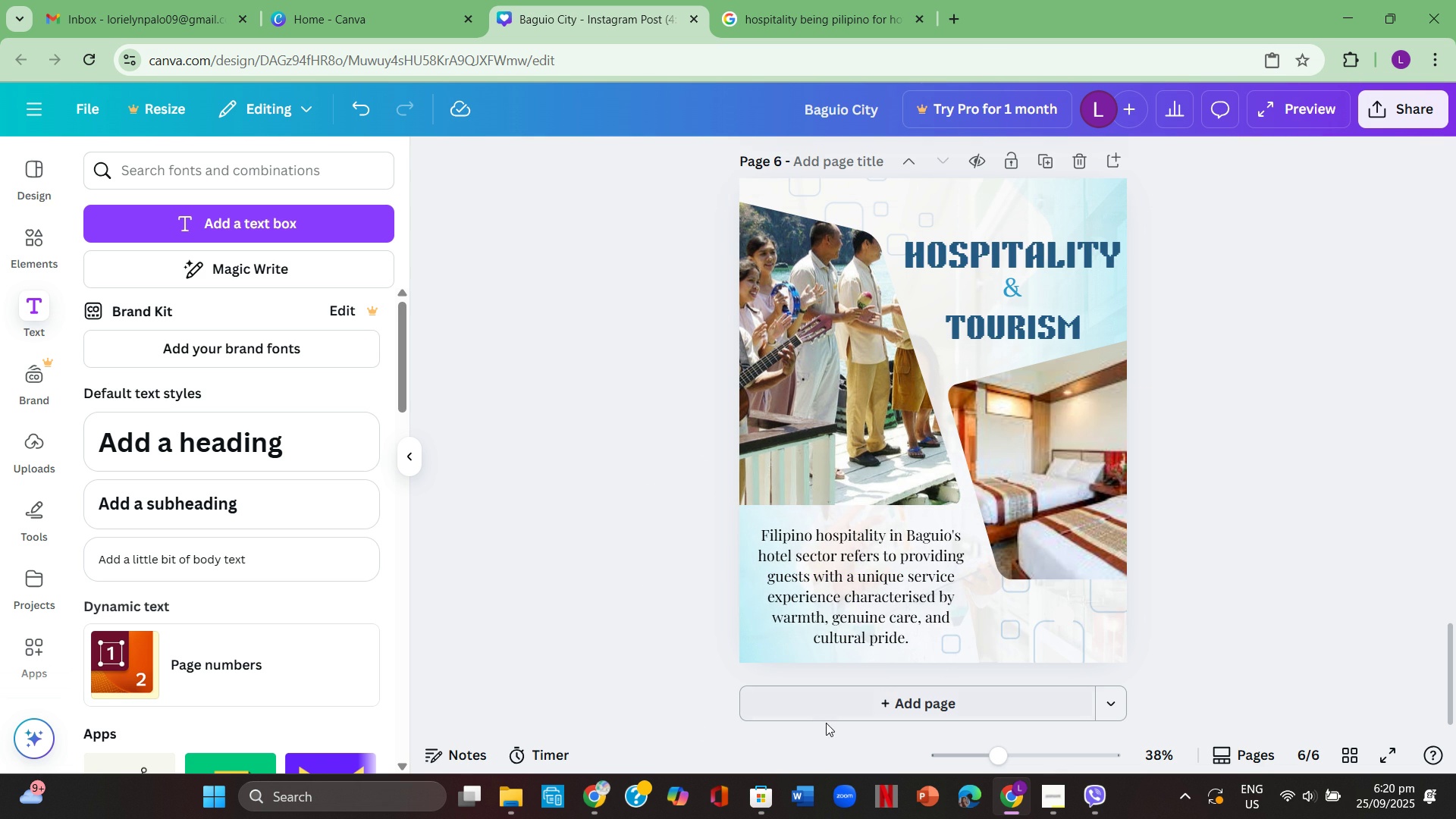 
left_click([1384, 753])
 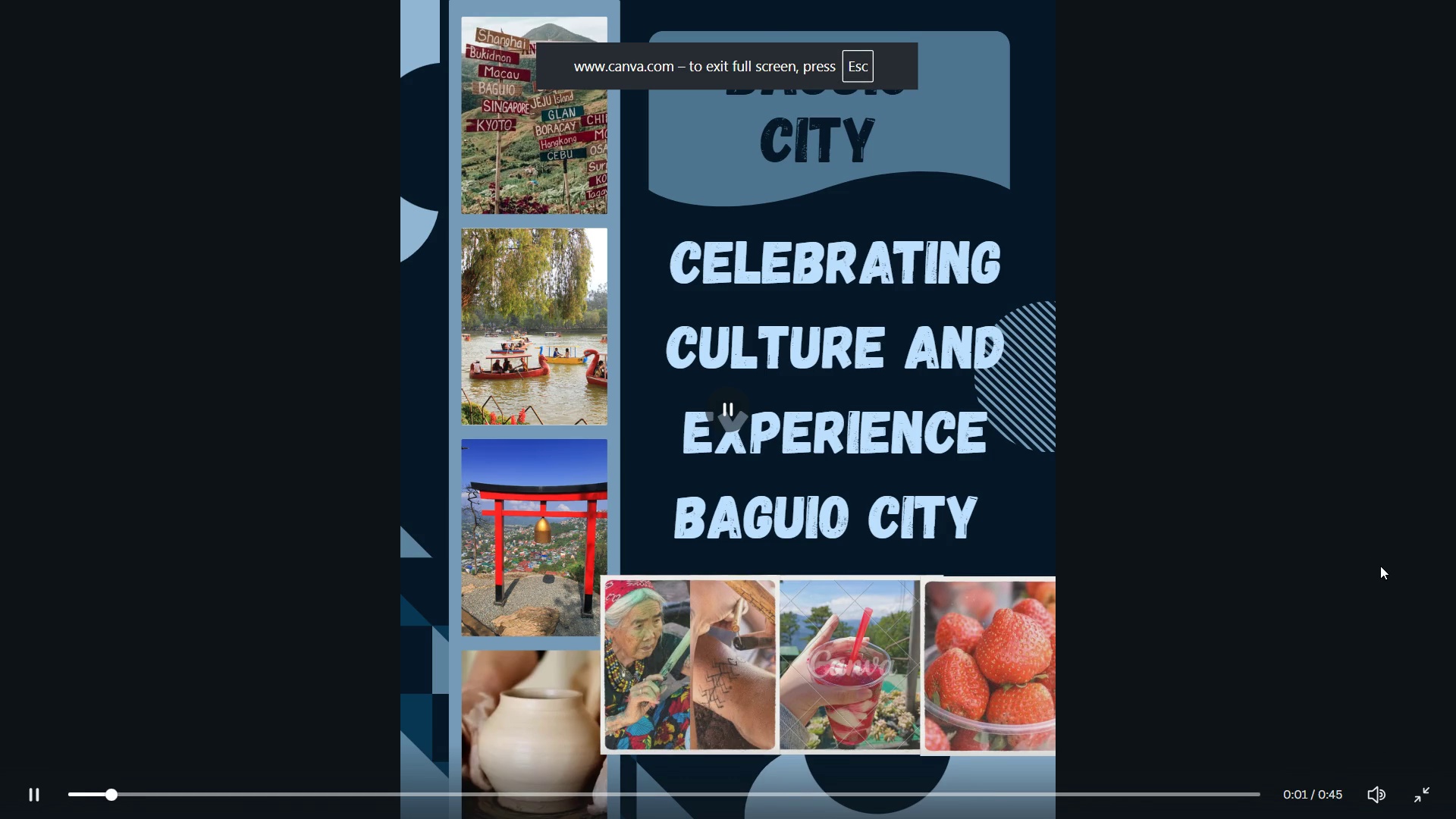 
key(ArrowRight)
 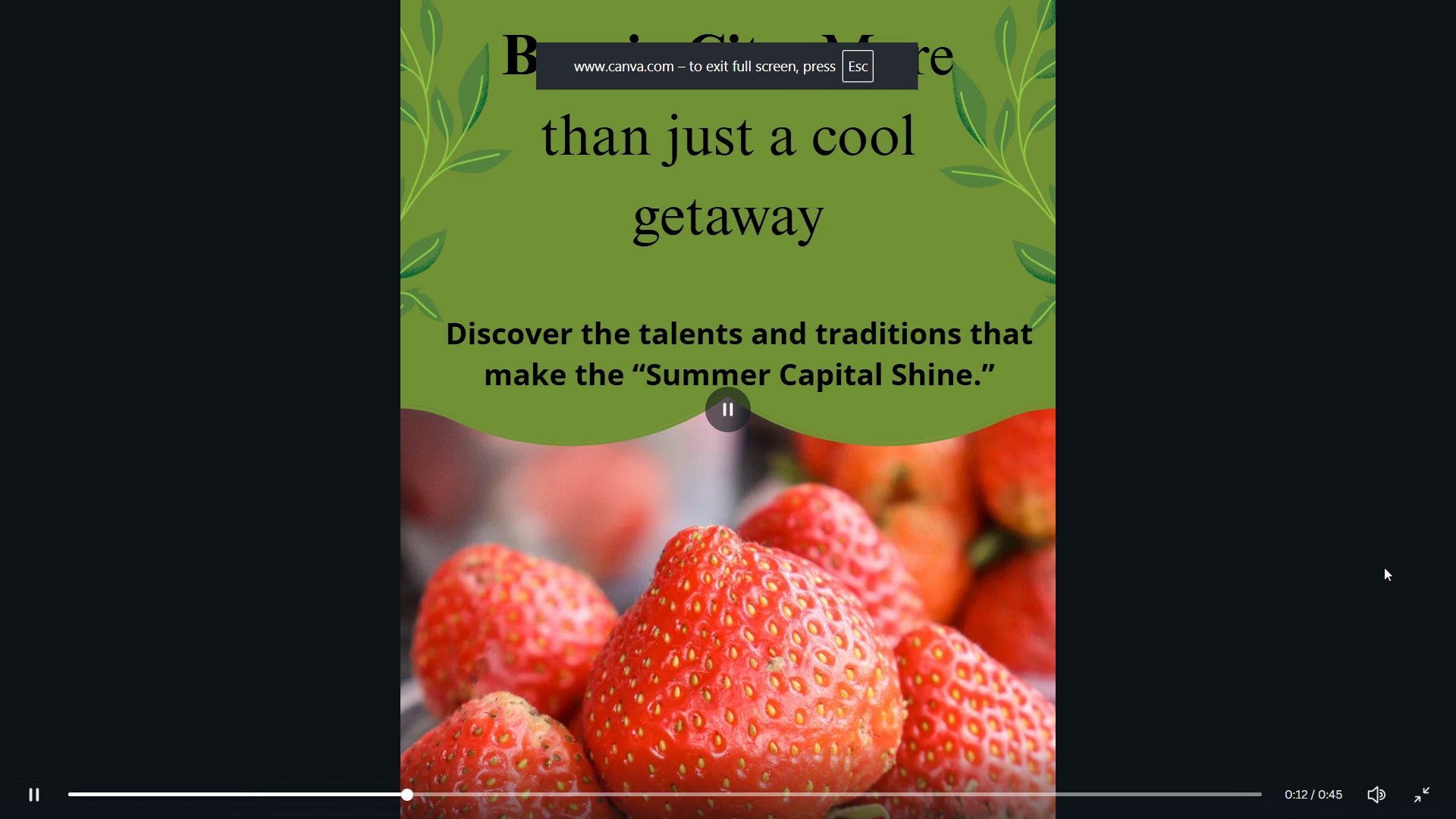 
key(ArrowRight)
 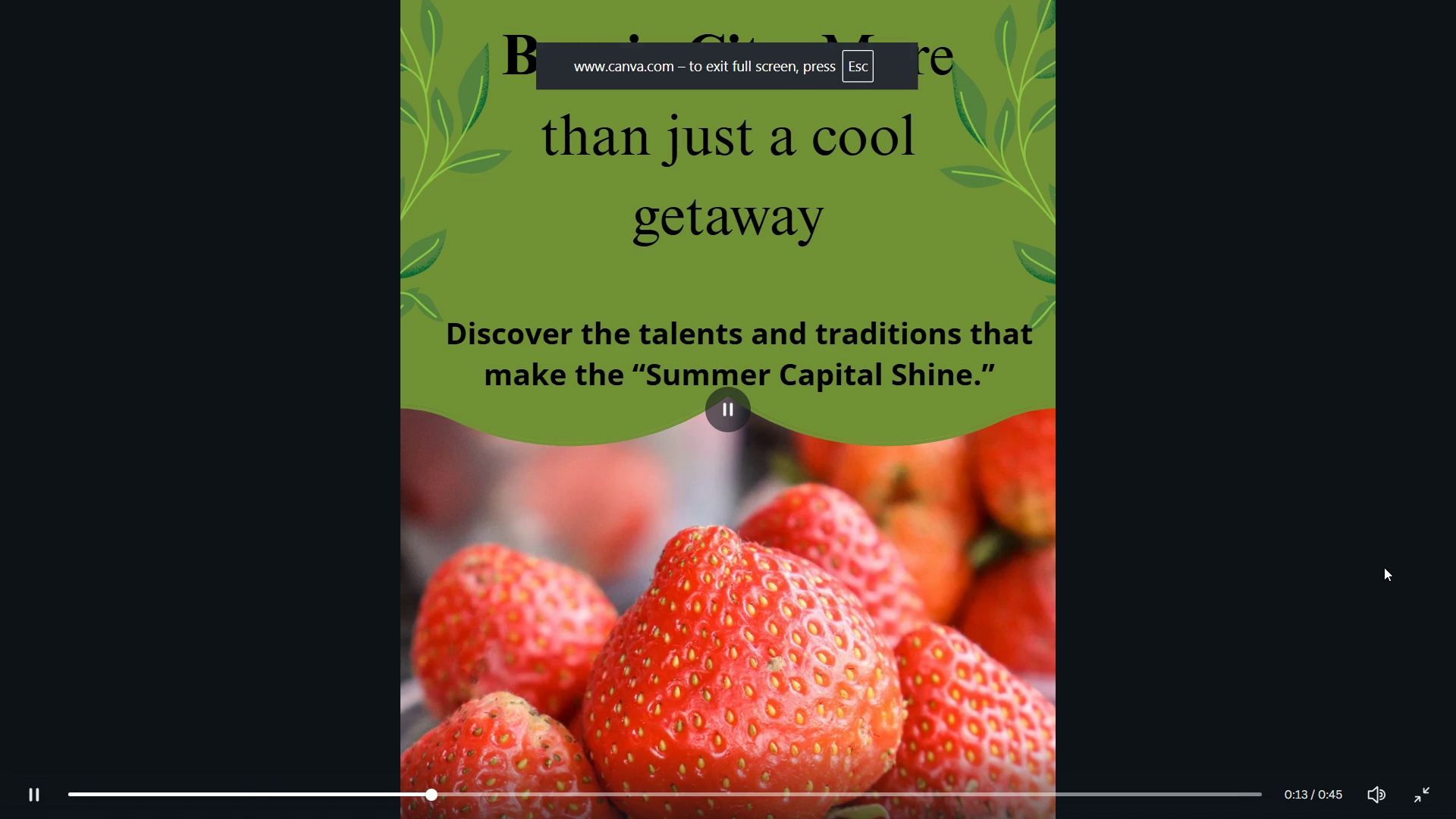 
key(ArrowRight)
 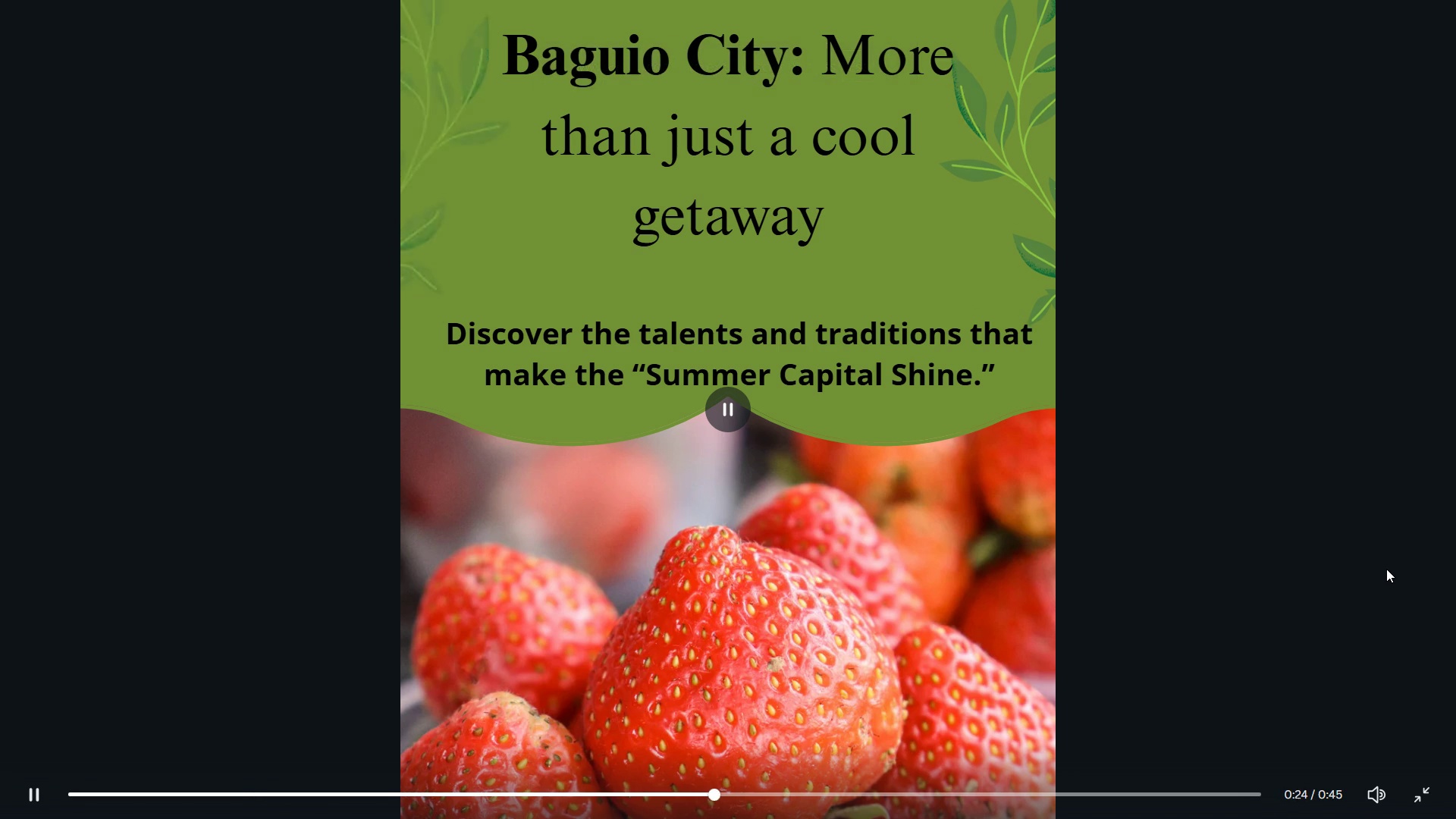 
key(ArrowRight)
 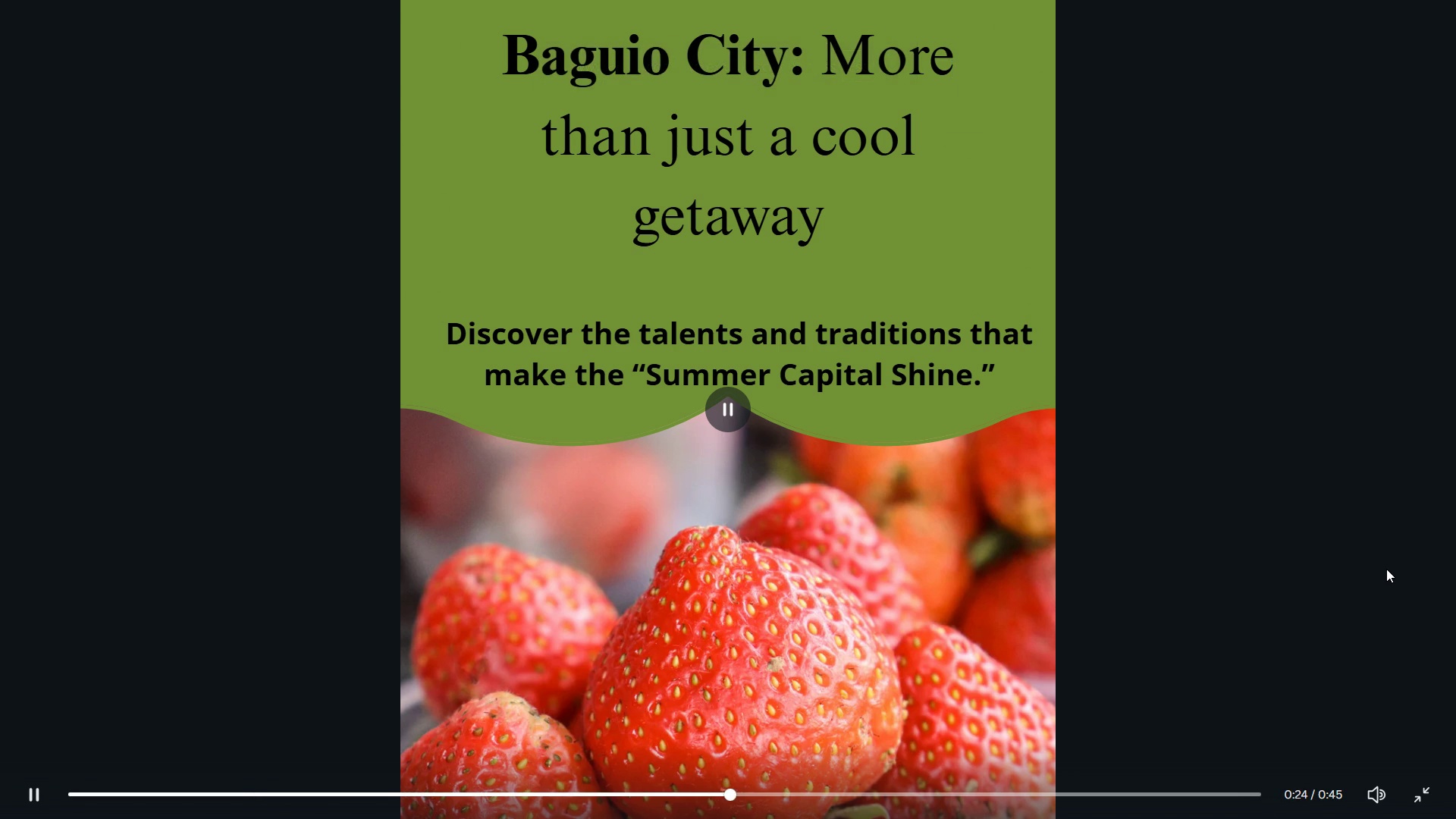 
key(ArrowRight)
 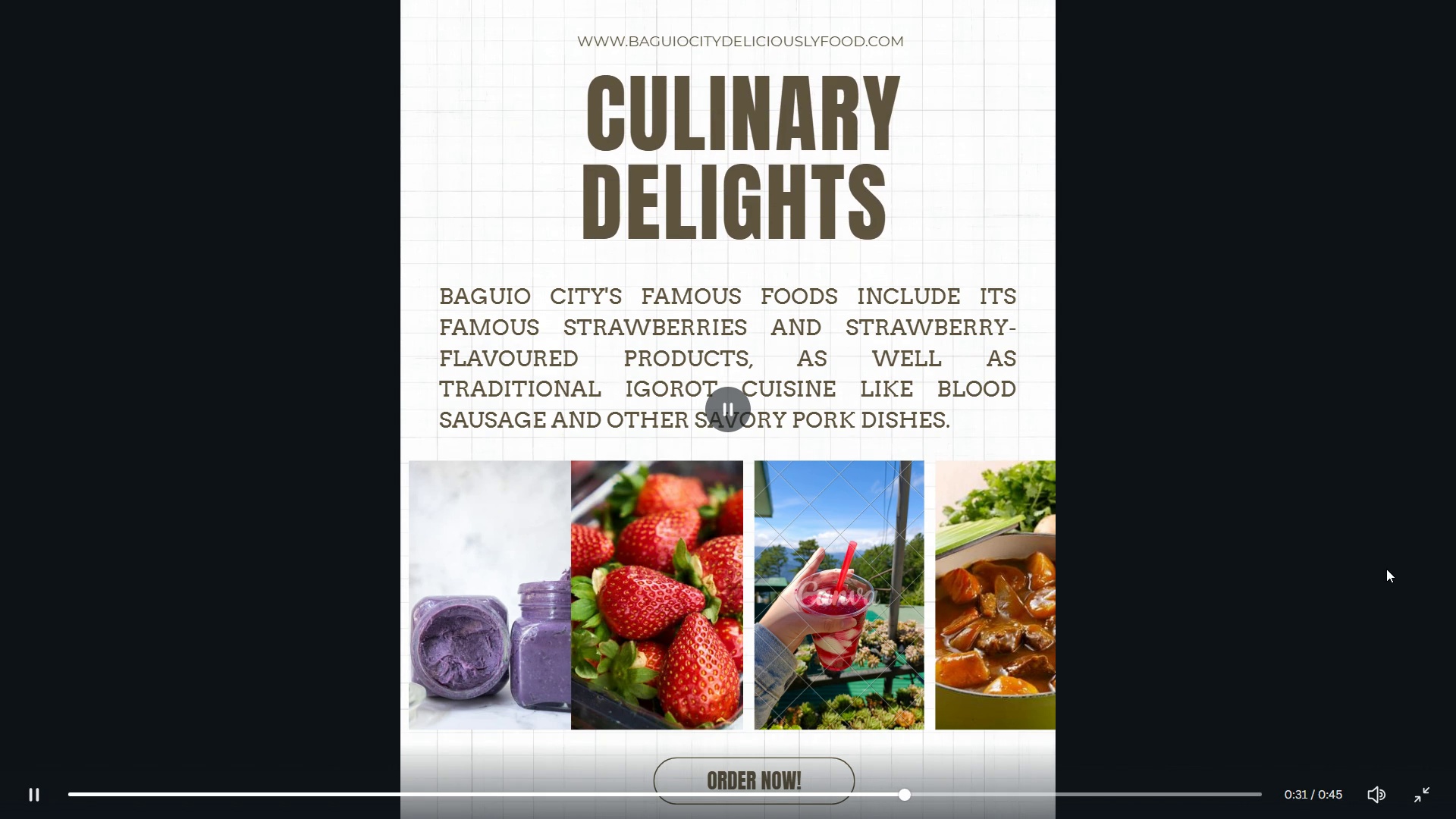 
key(ArrowRight)
 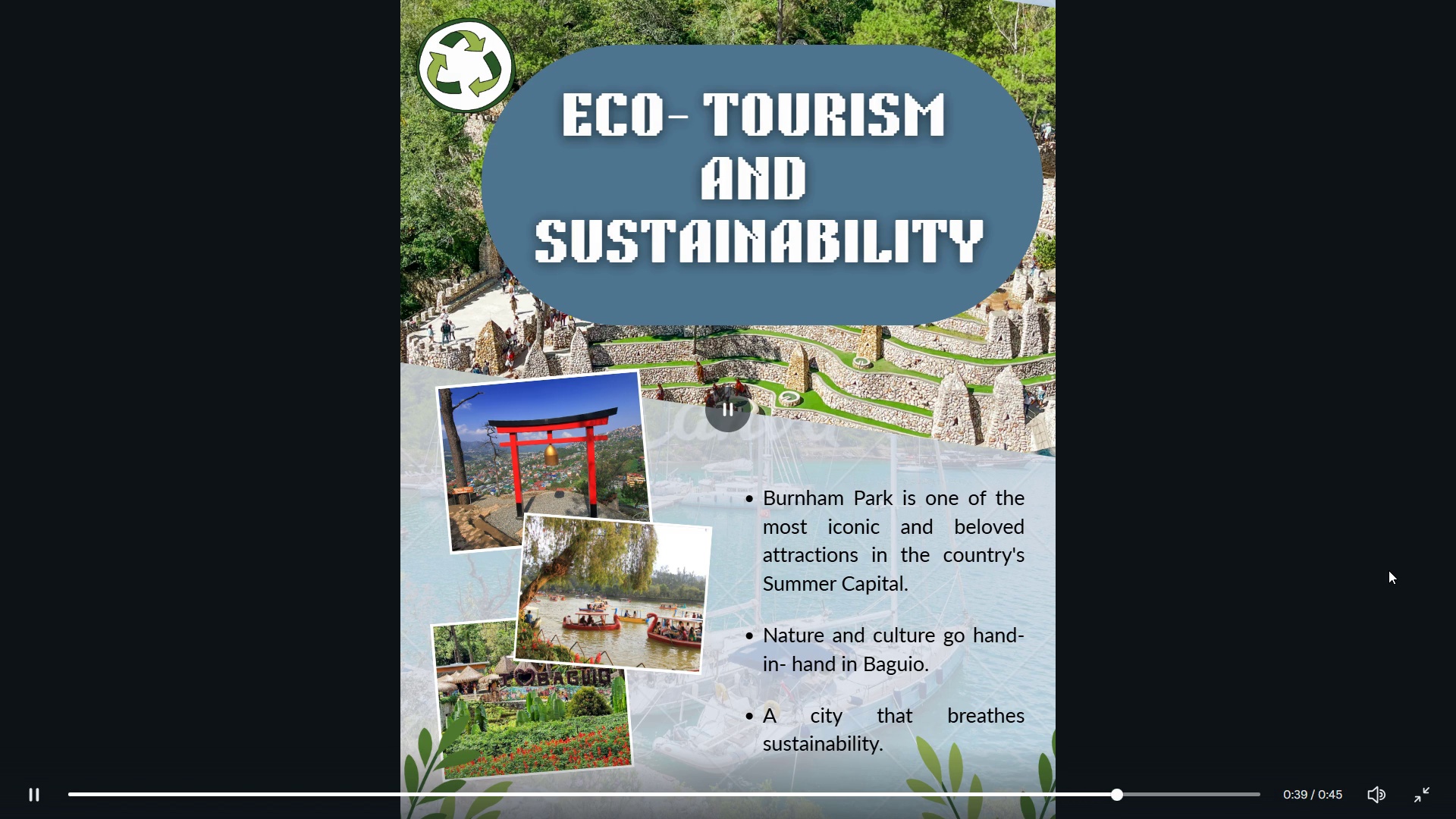 
key(ArrowRight)
 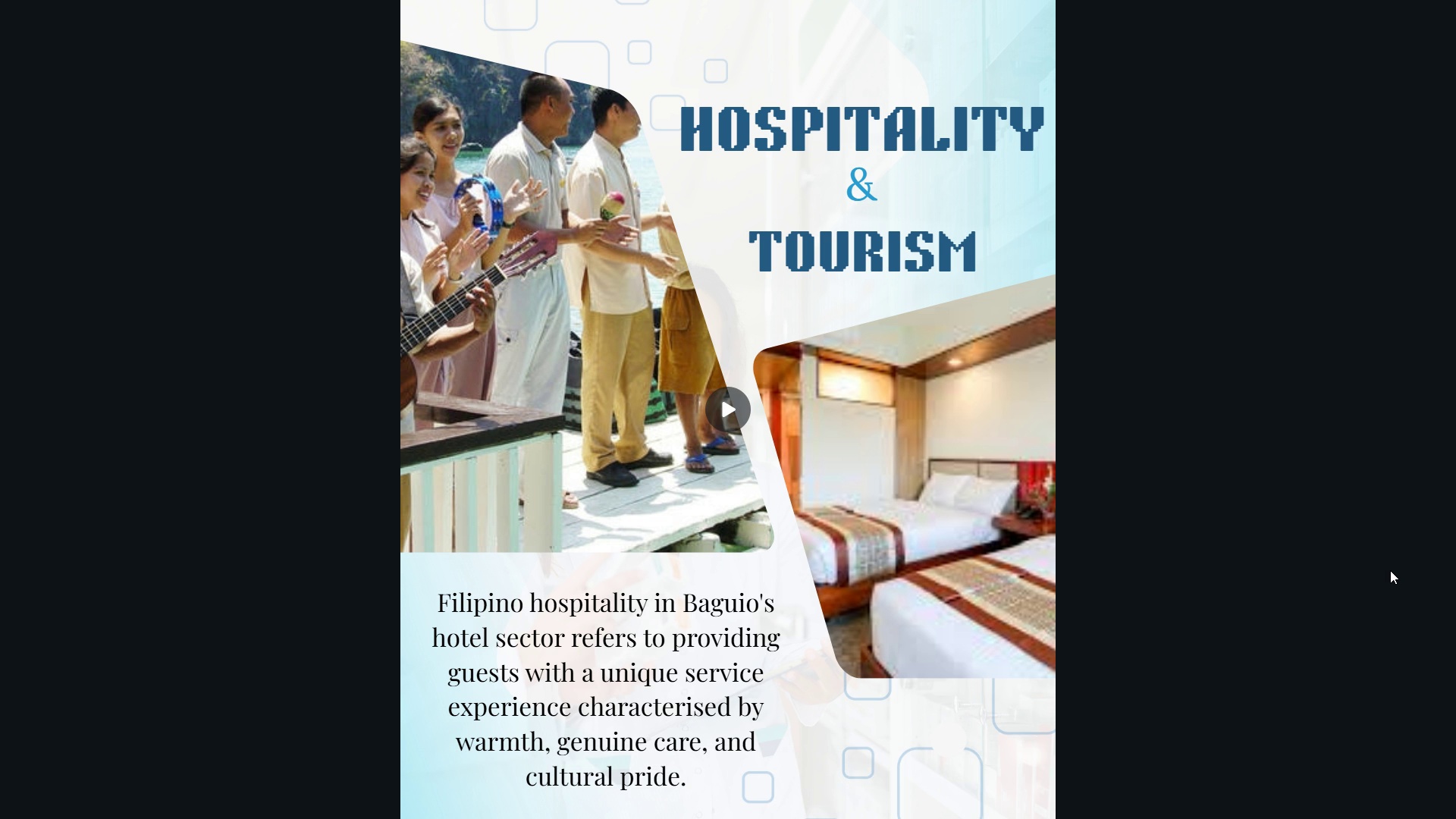 
key(Escape)
 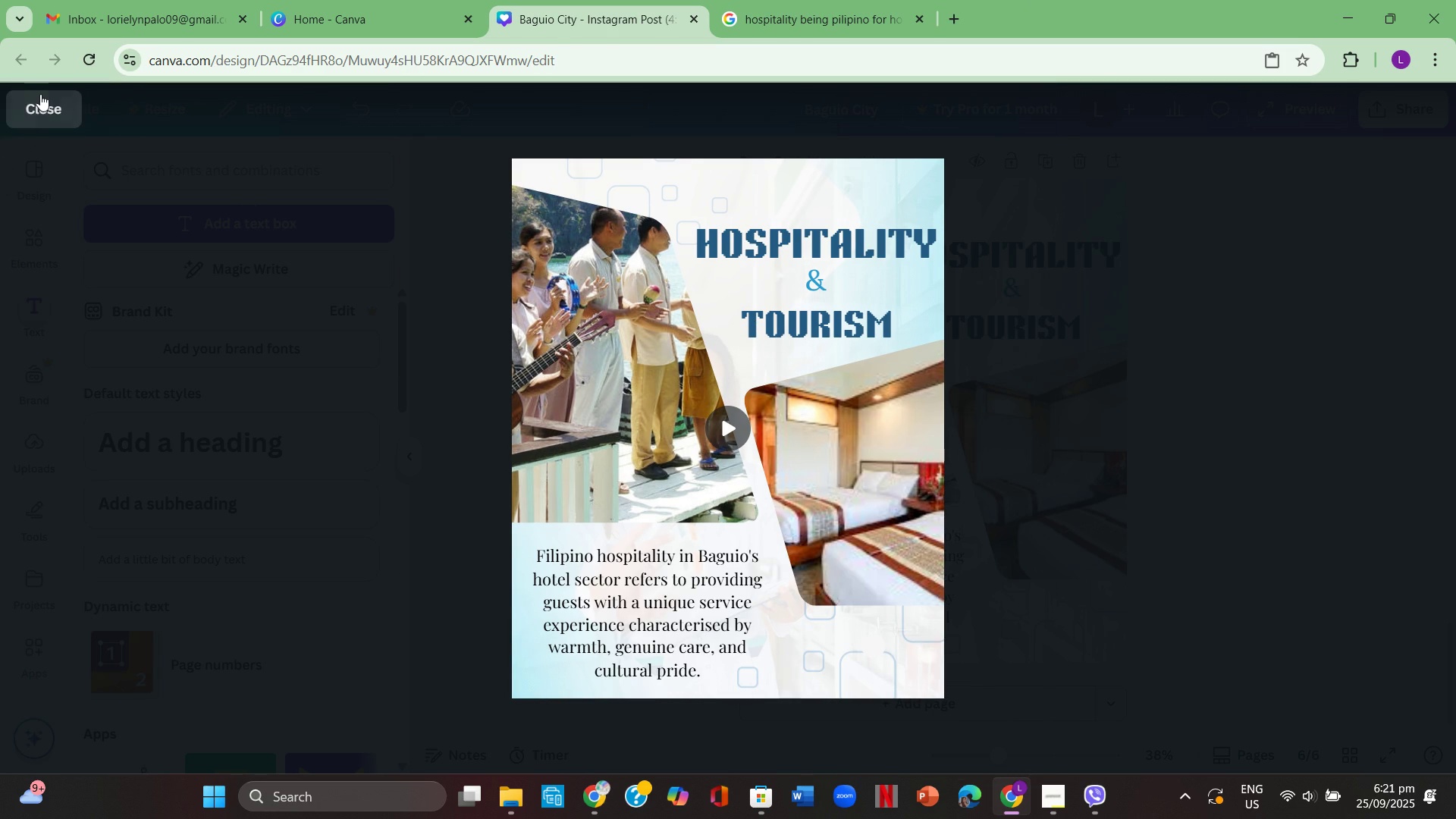 
left_click([43, 103])
 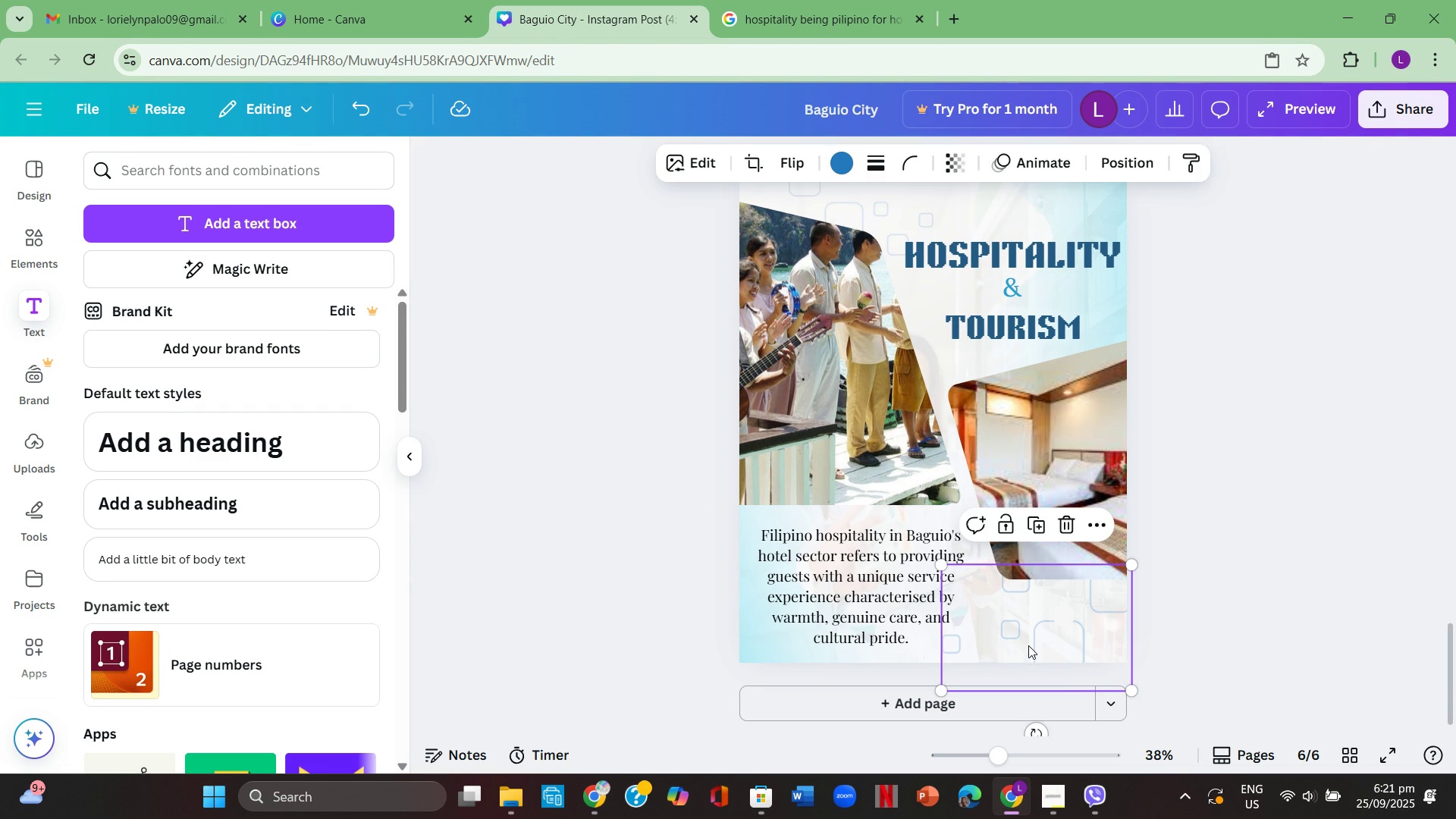 
left_click([1028, 645])
 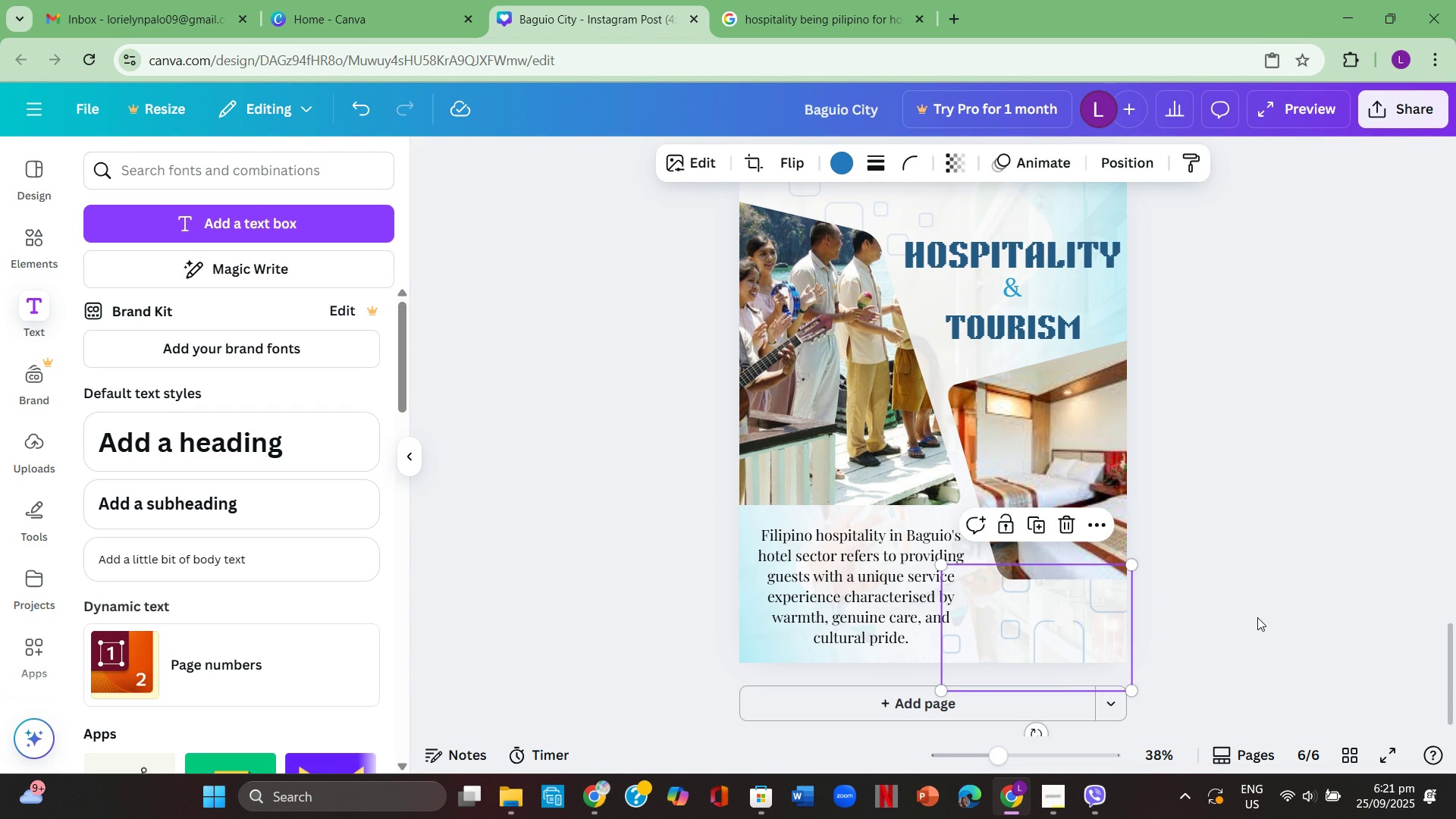 
left_click([1257, 617])
 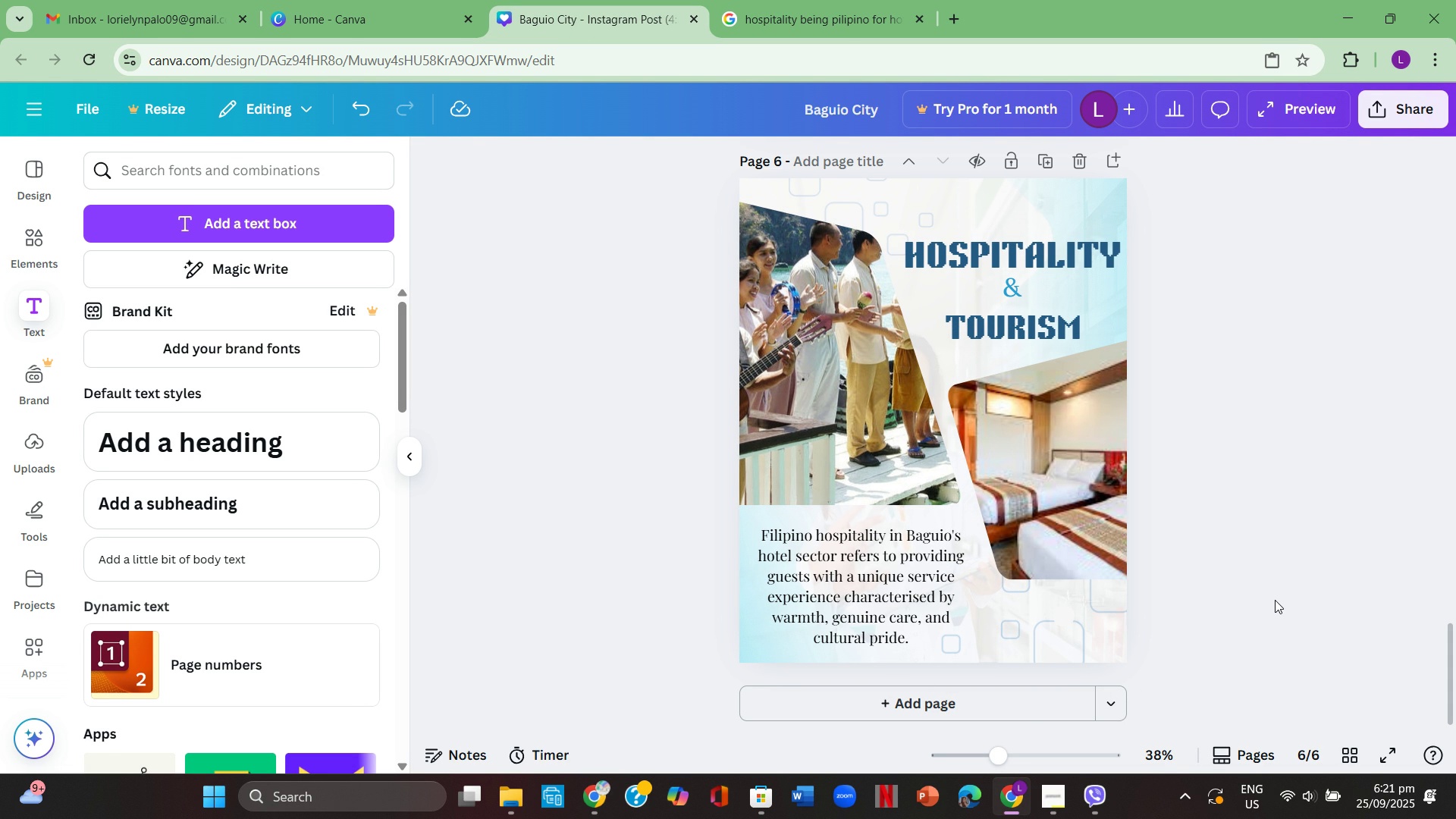 
wait(10.41)
 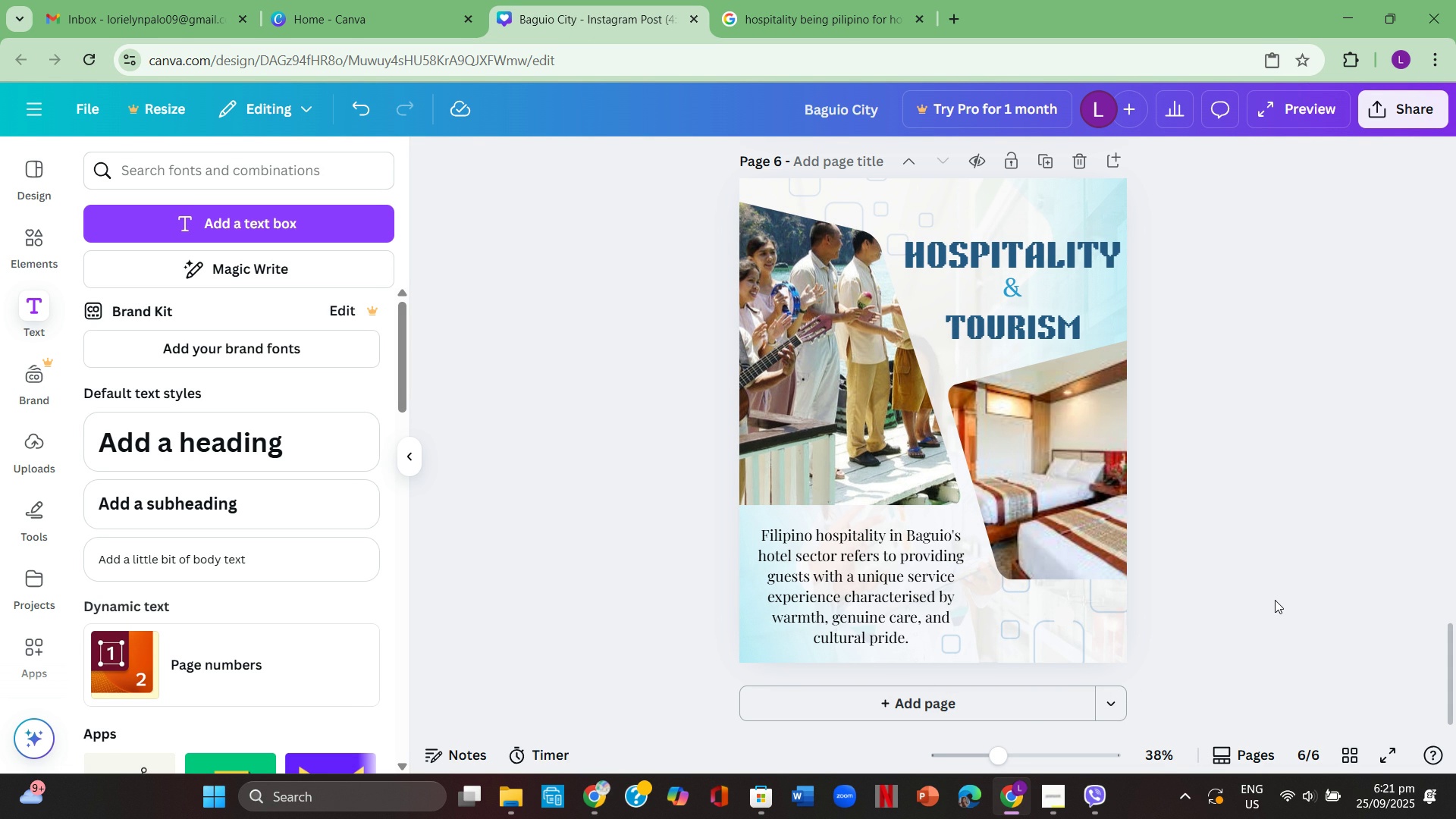 
left_click([1019, 701])
 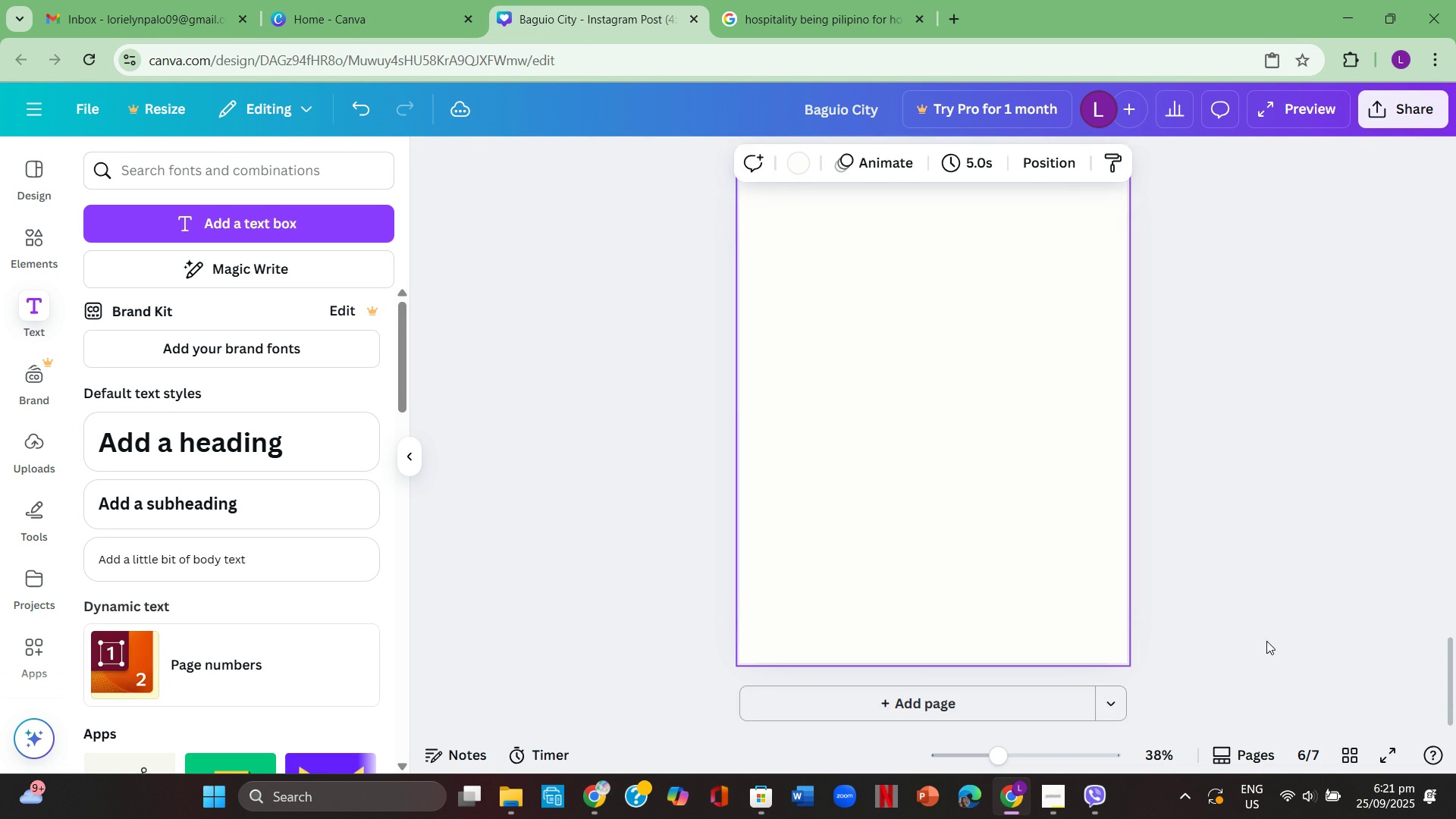 
scroll: coordinate [1221, 616], scroll_direction: up, amount: 9.0
 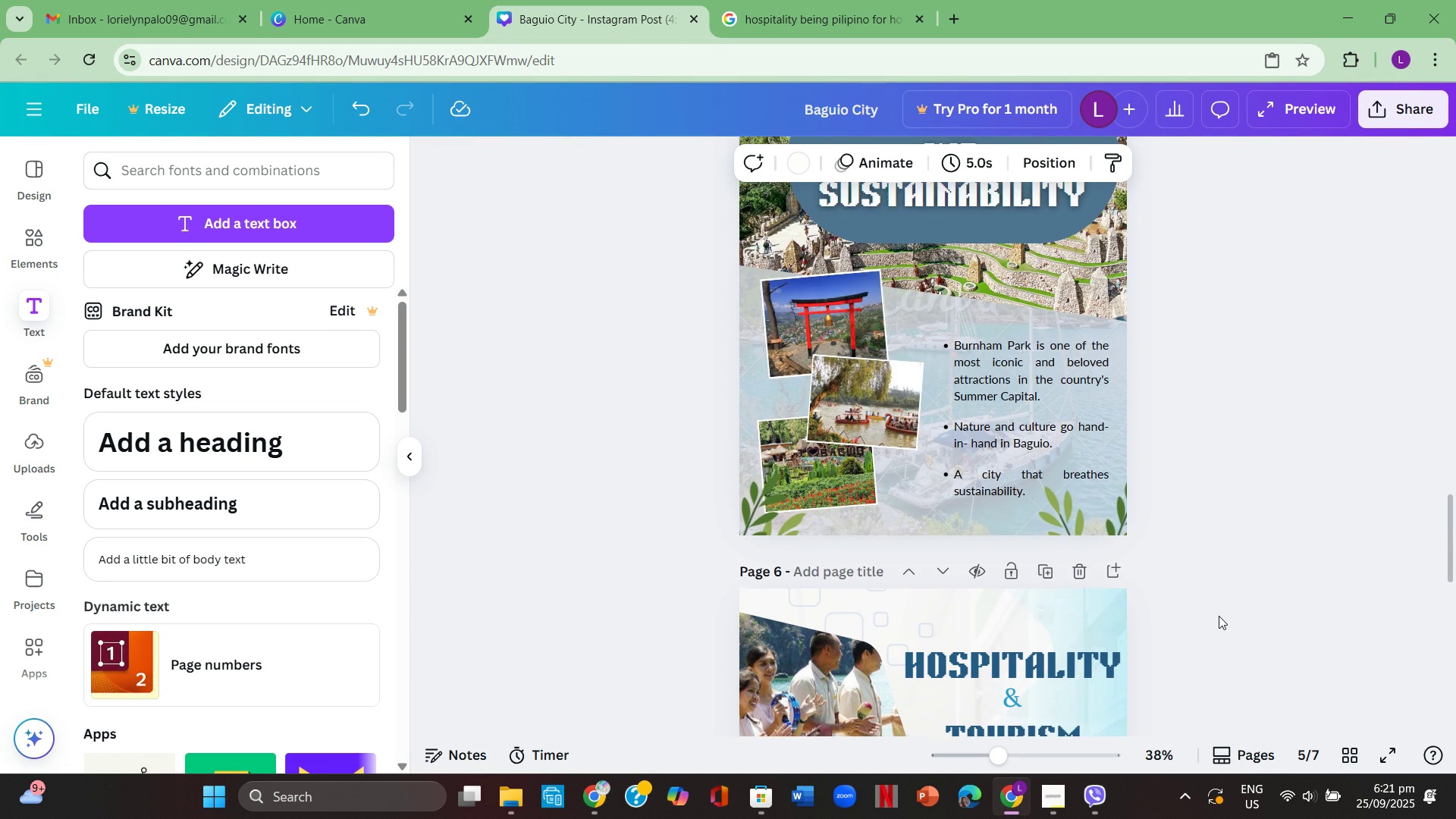 
scroll: coordinate [1219, 616], scroll_direction: down, amount: 2.0
 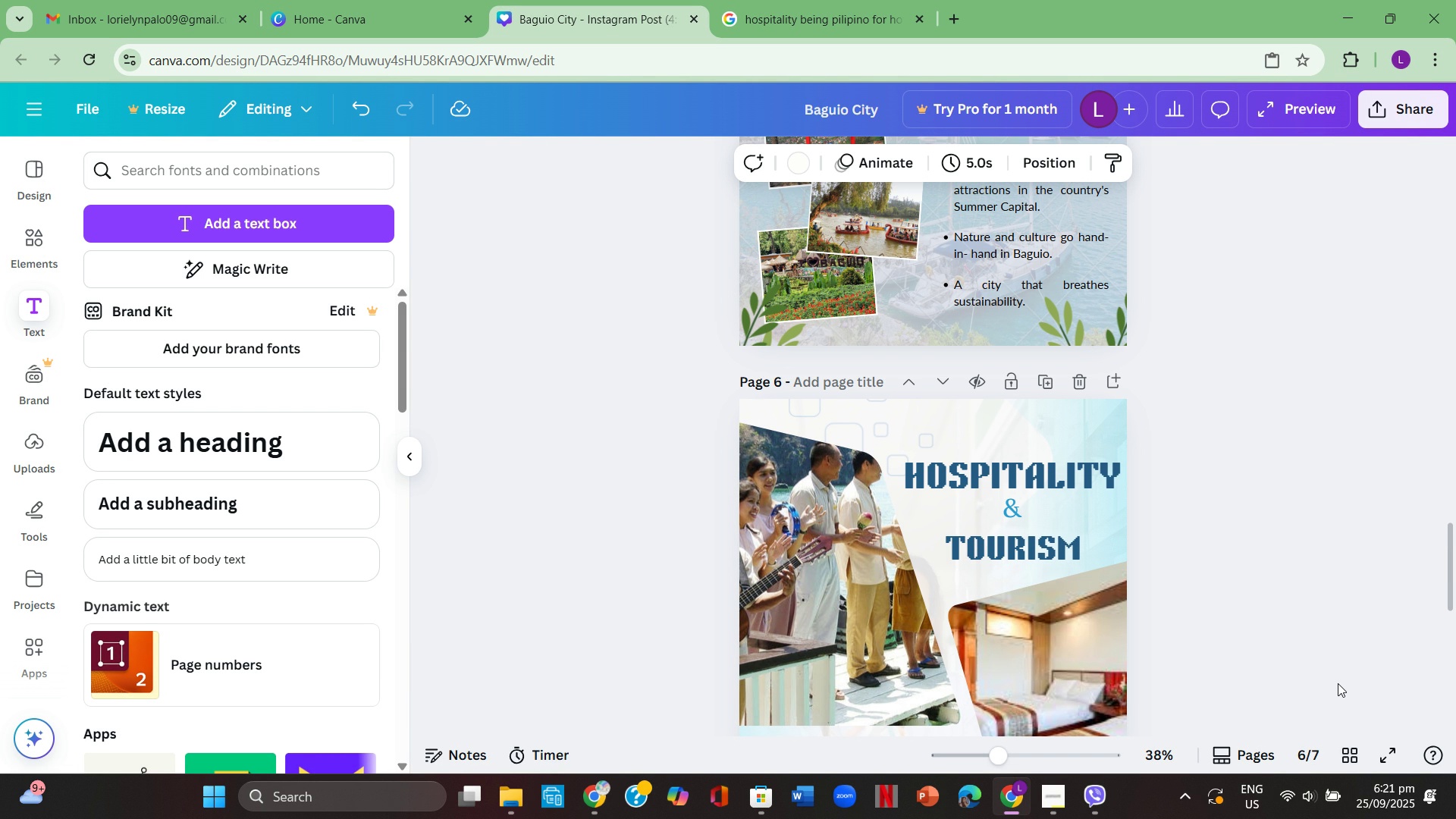 
wait(13.09)
 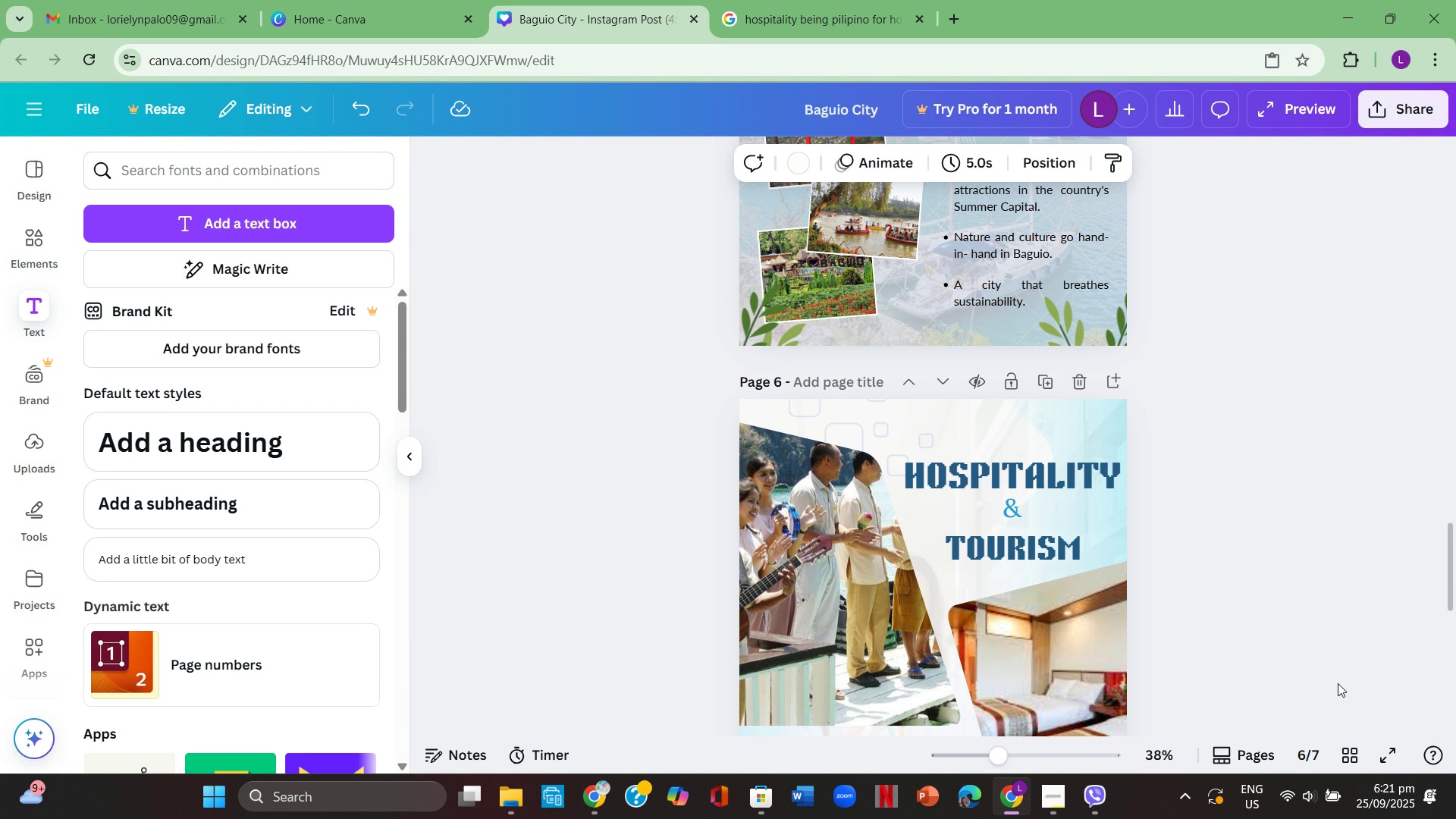 
left_click([800, 14])
 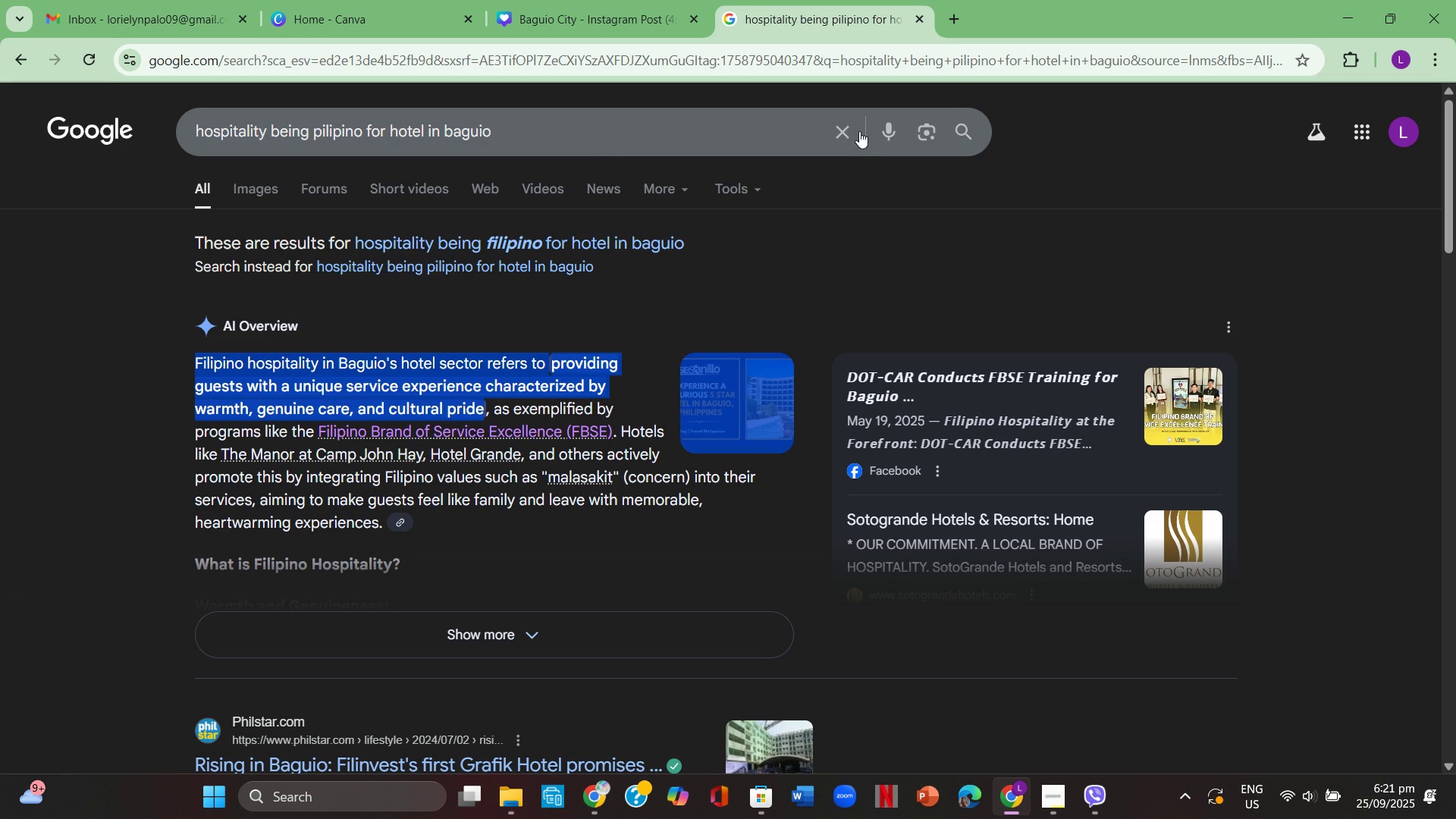 
left_click([858, 130])
 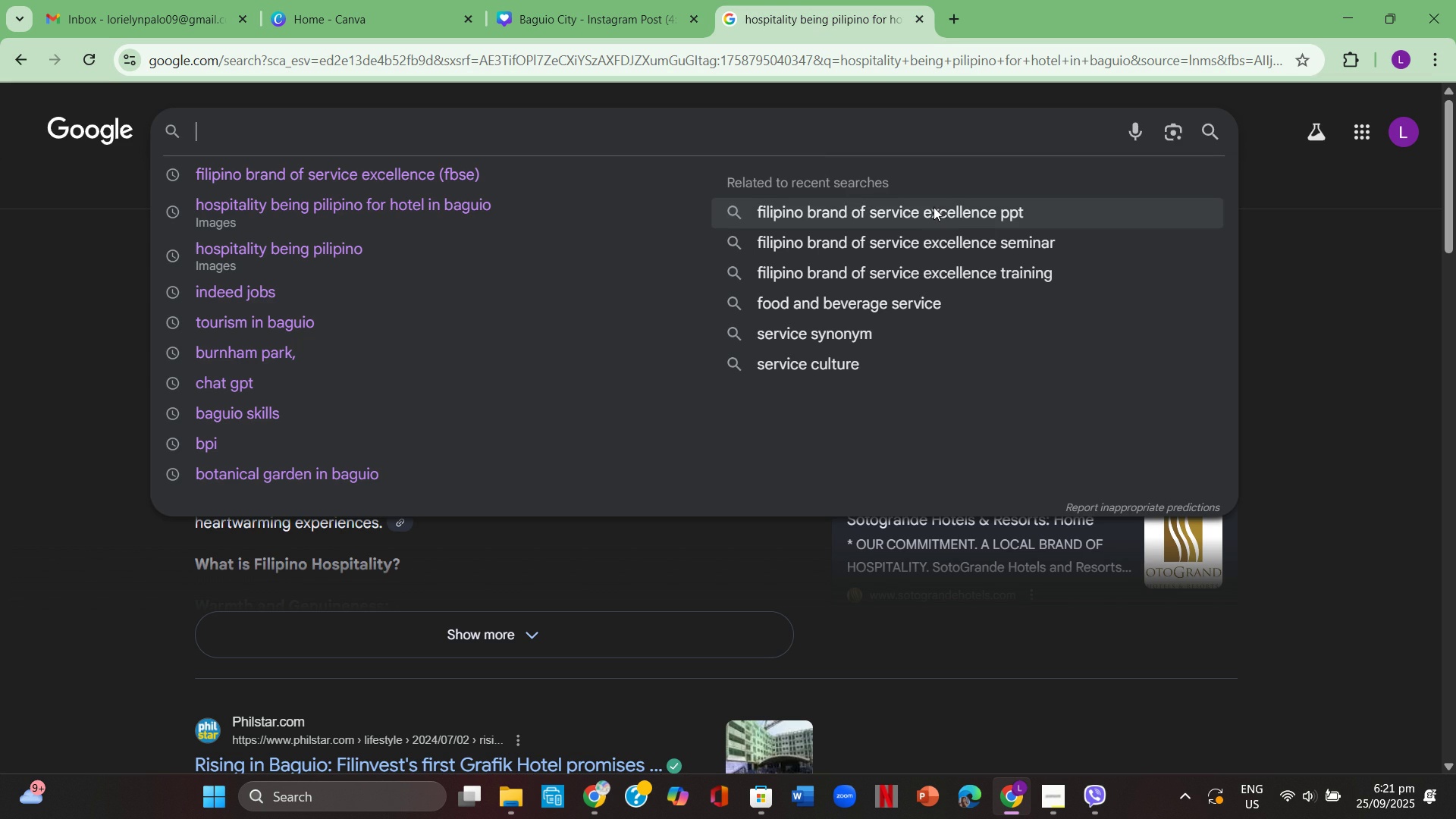 
type(events in culture)
 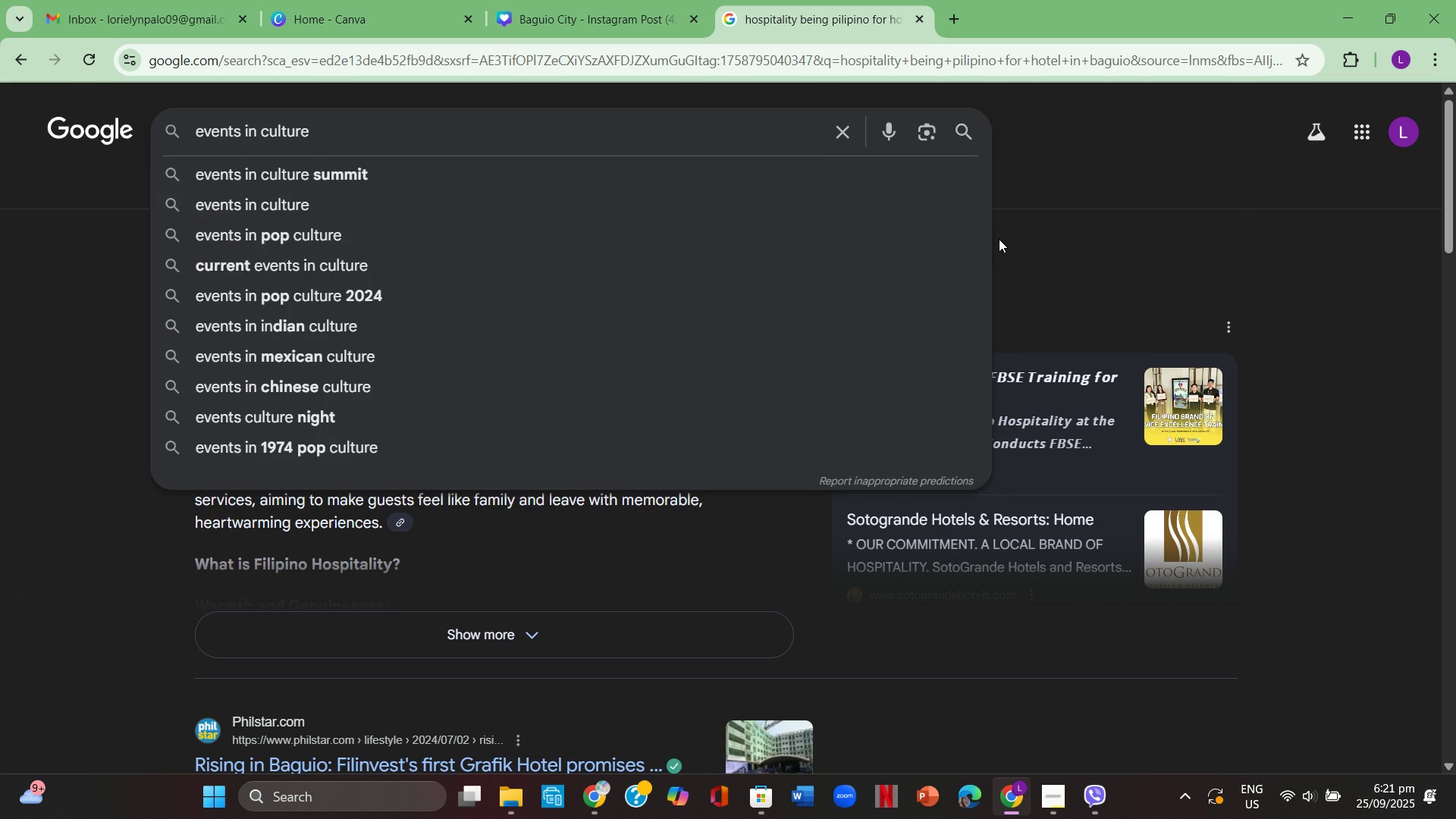 
key(Enter)
 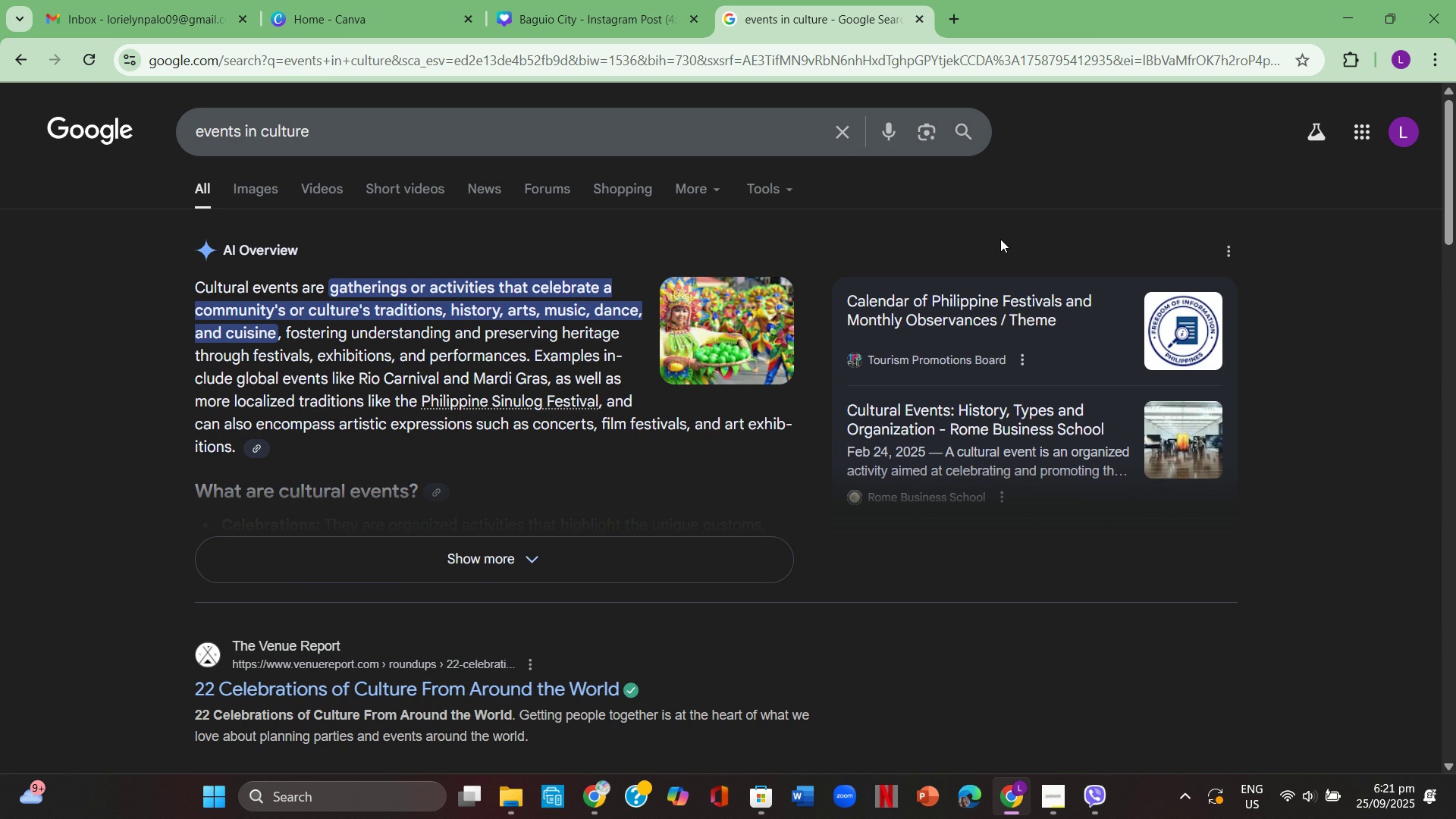 
wait(6.85)
 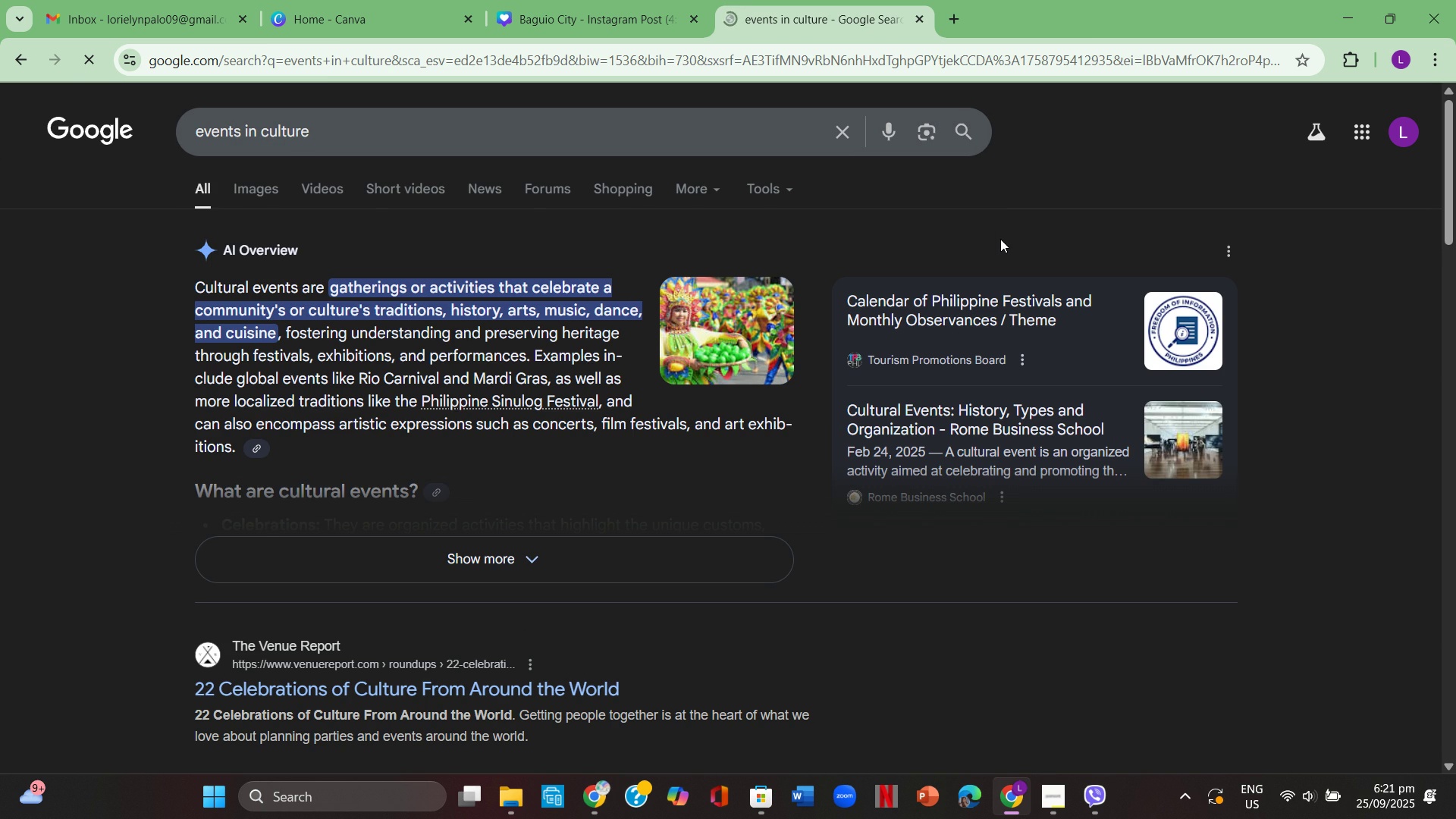 
left_click([476, 569])
 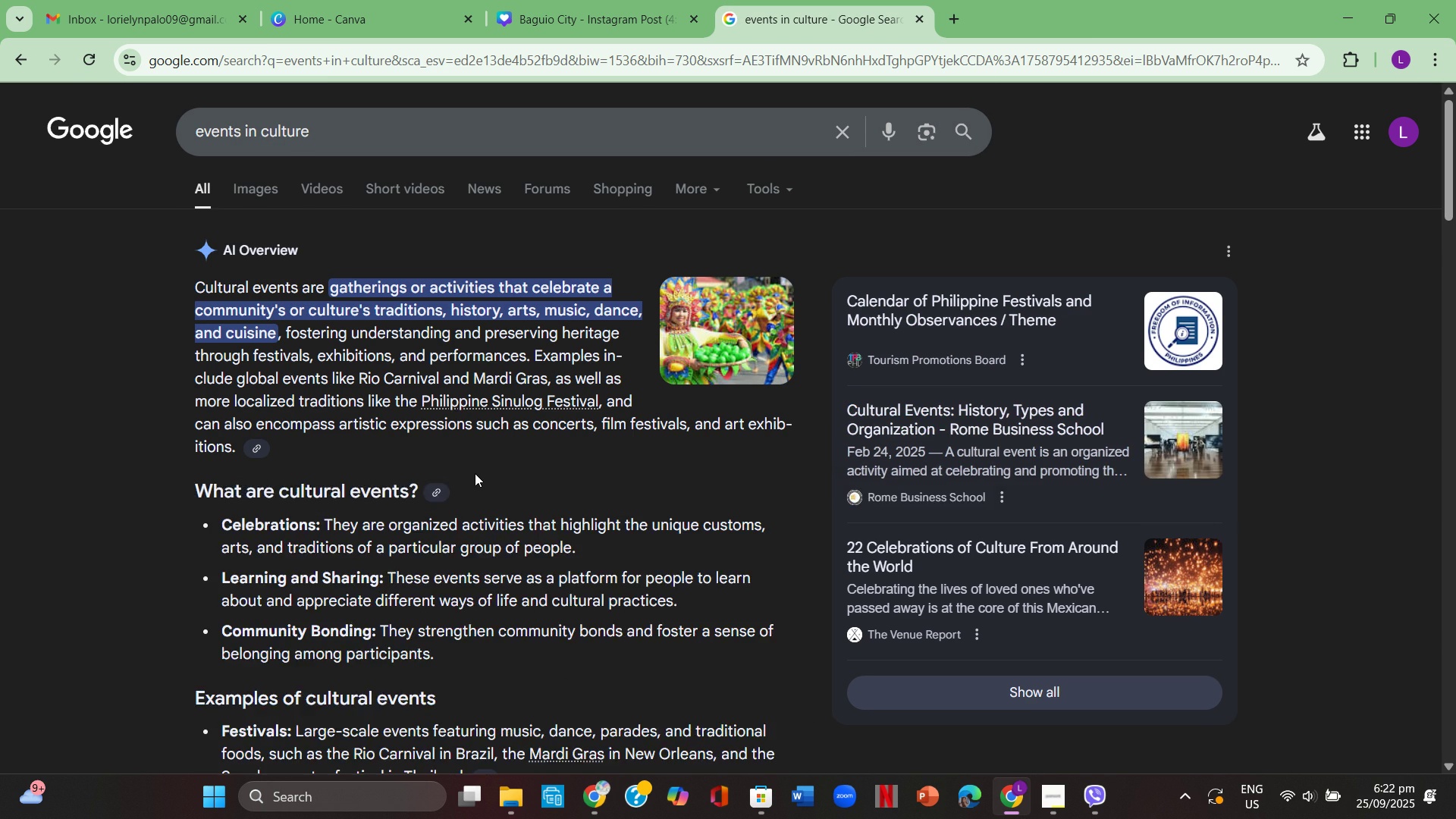 
scroll: coordinate [475, 470], scroll_direction: down, amount: 2.0
 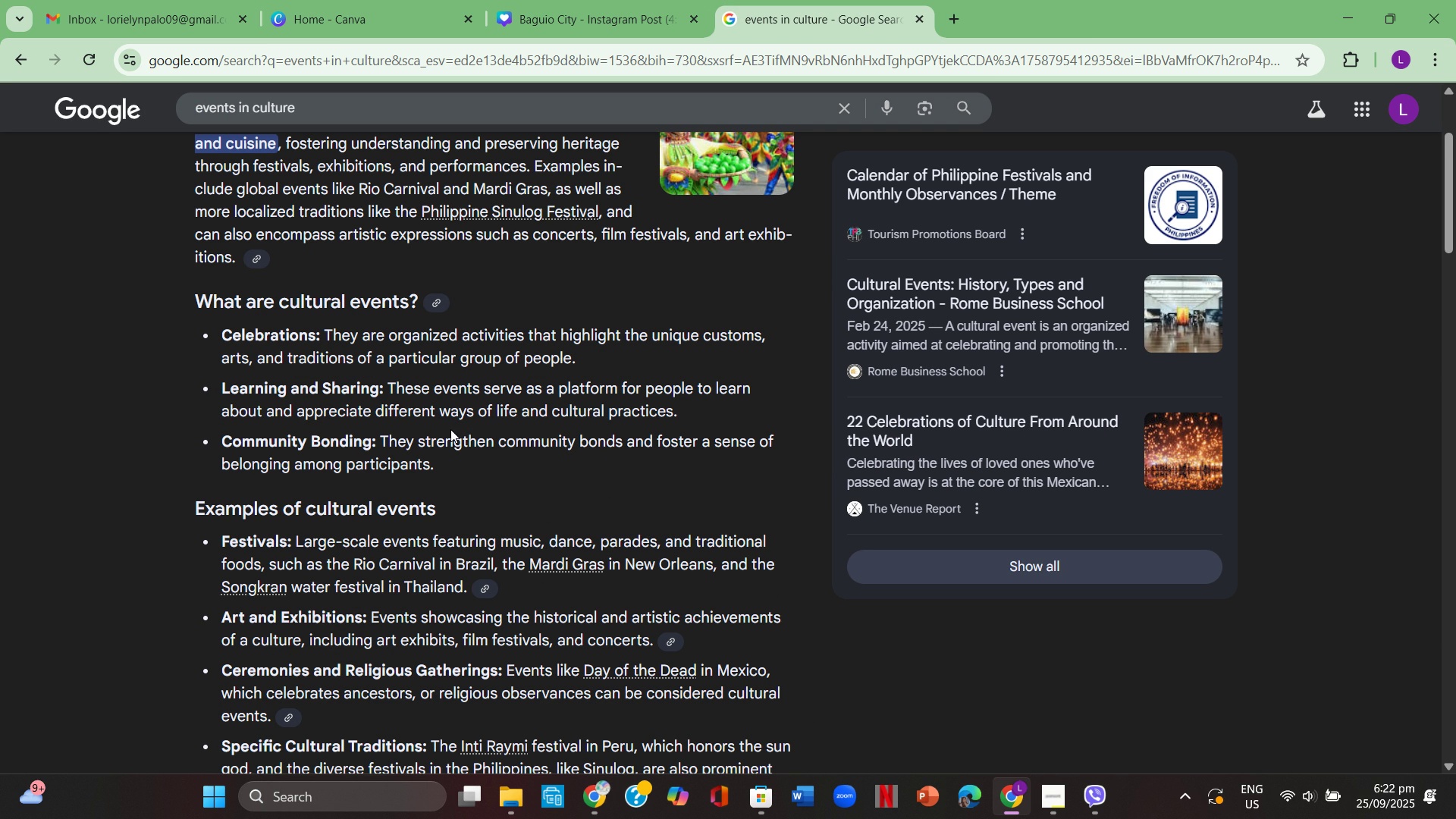 
wait(11.39)
 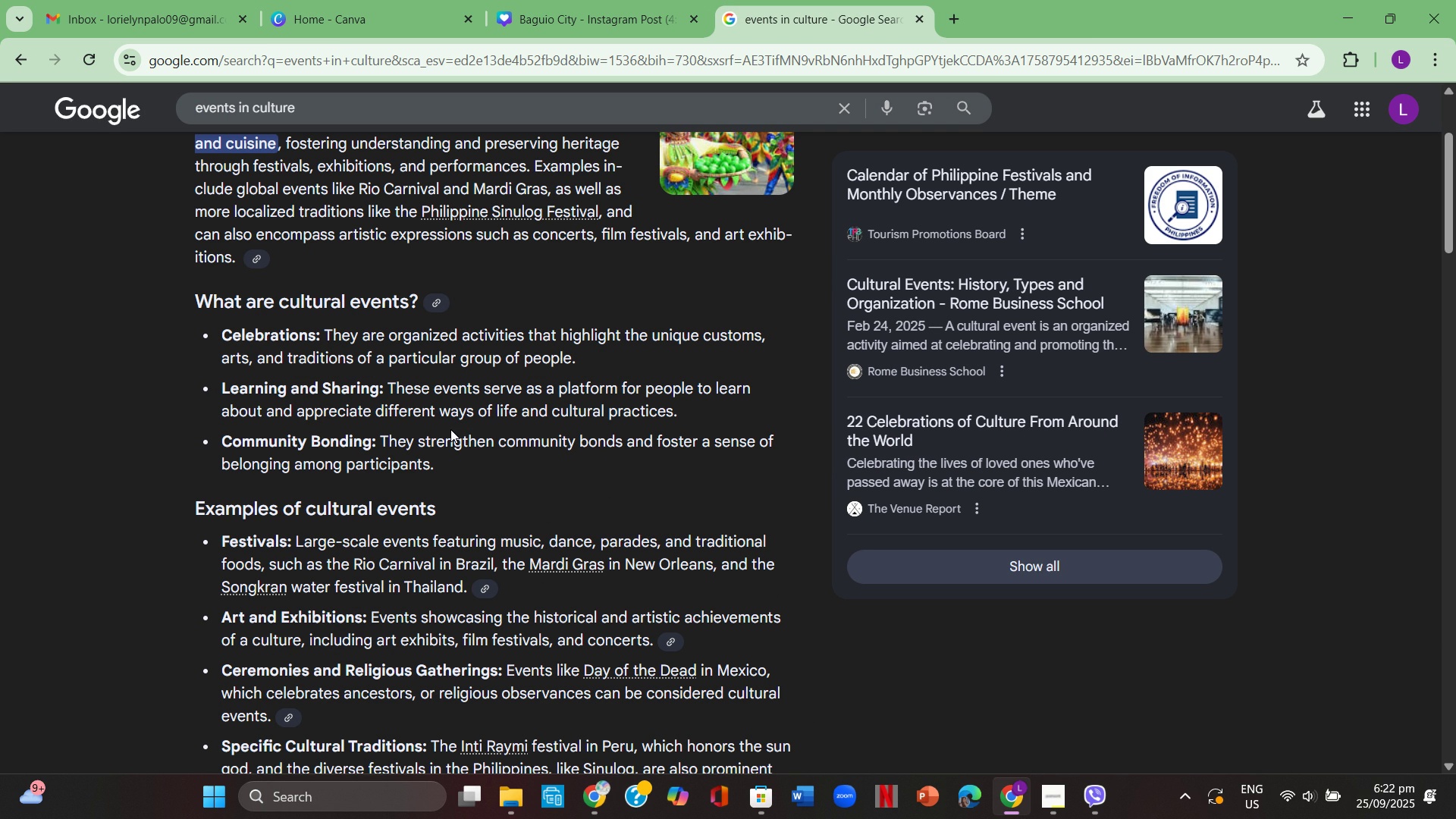 
scroll: coordinate [445, 426], scroll_direction: down, amount: 2.0
 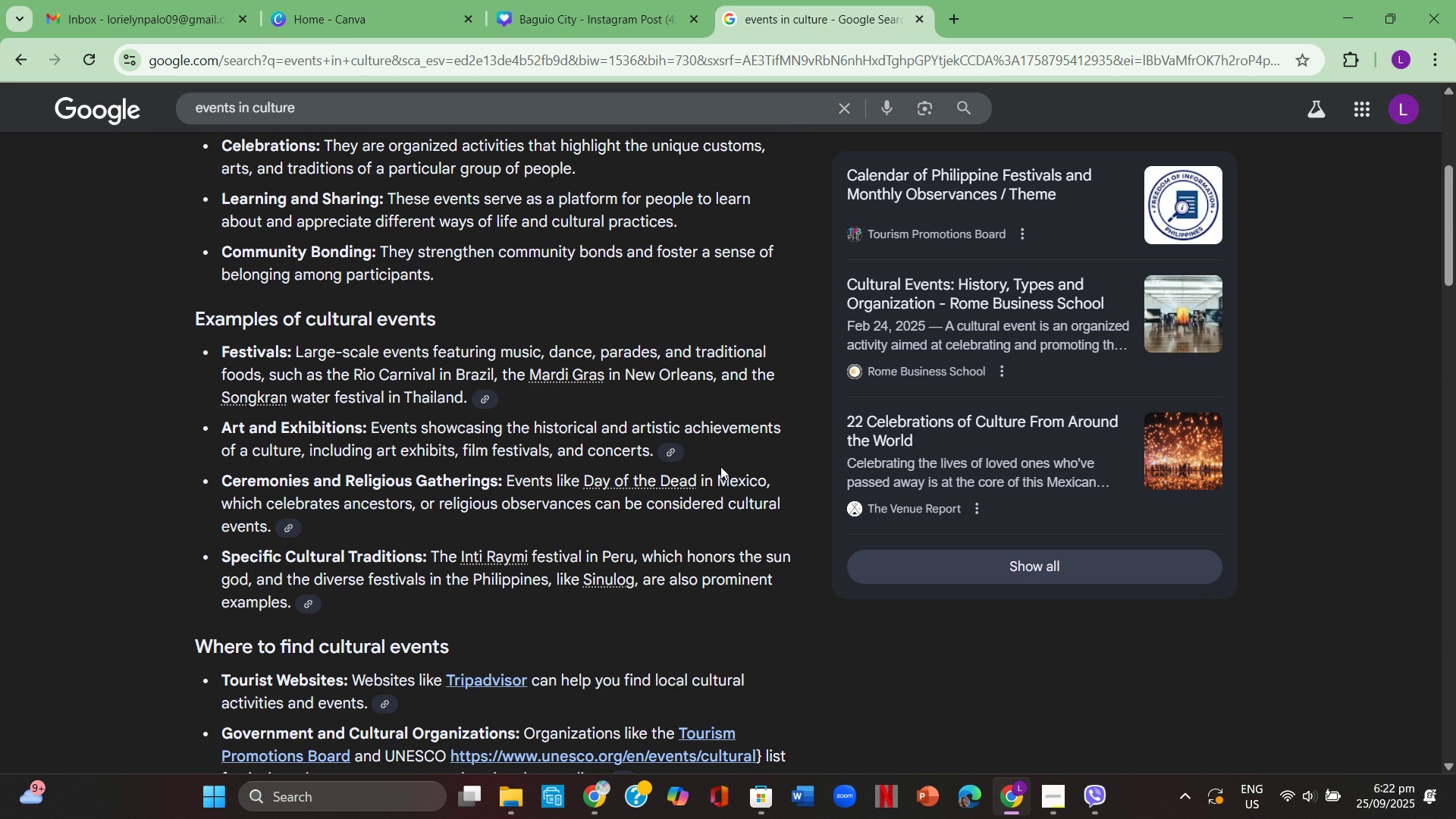 
wait(17.21)
 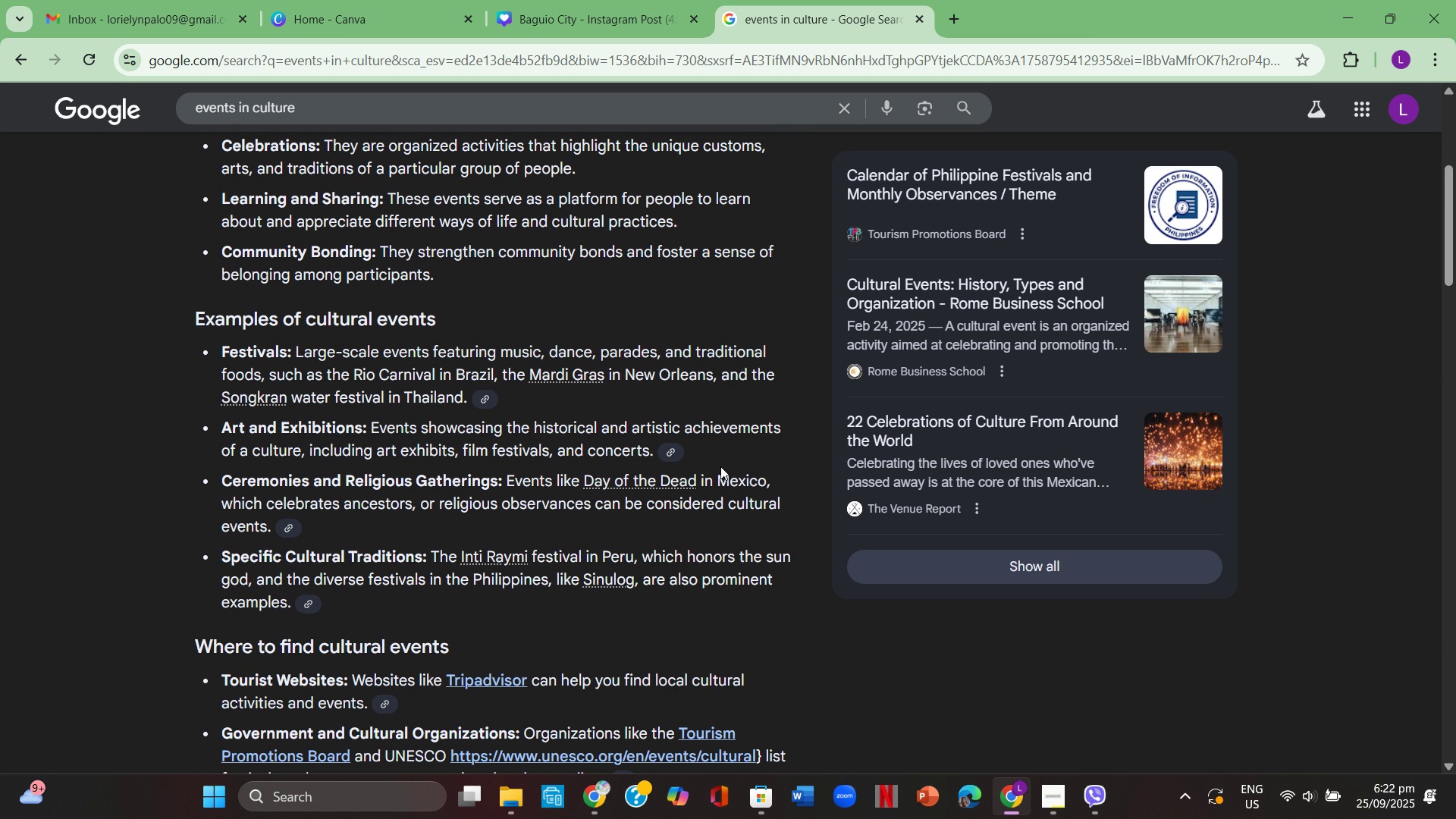 
scroll: coordinate [496, 441], scroll_direction: down, amount: 1.0
 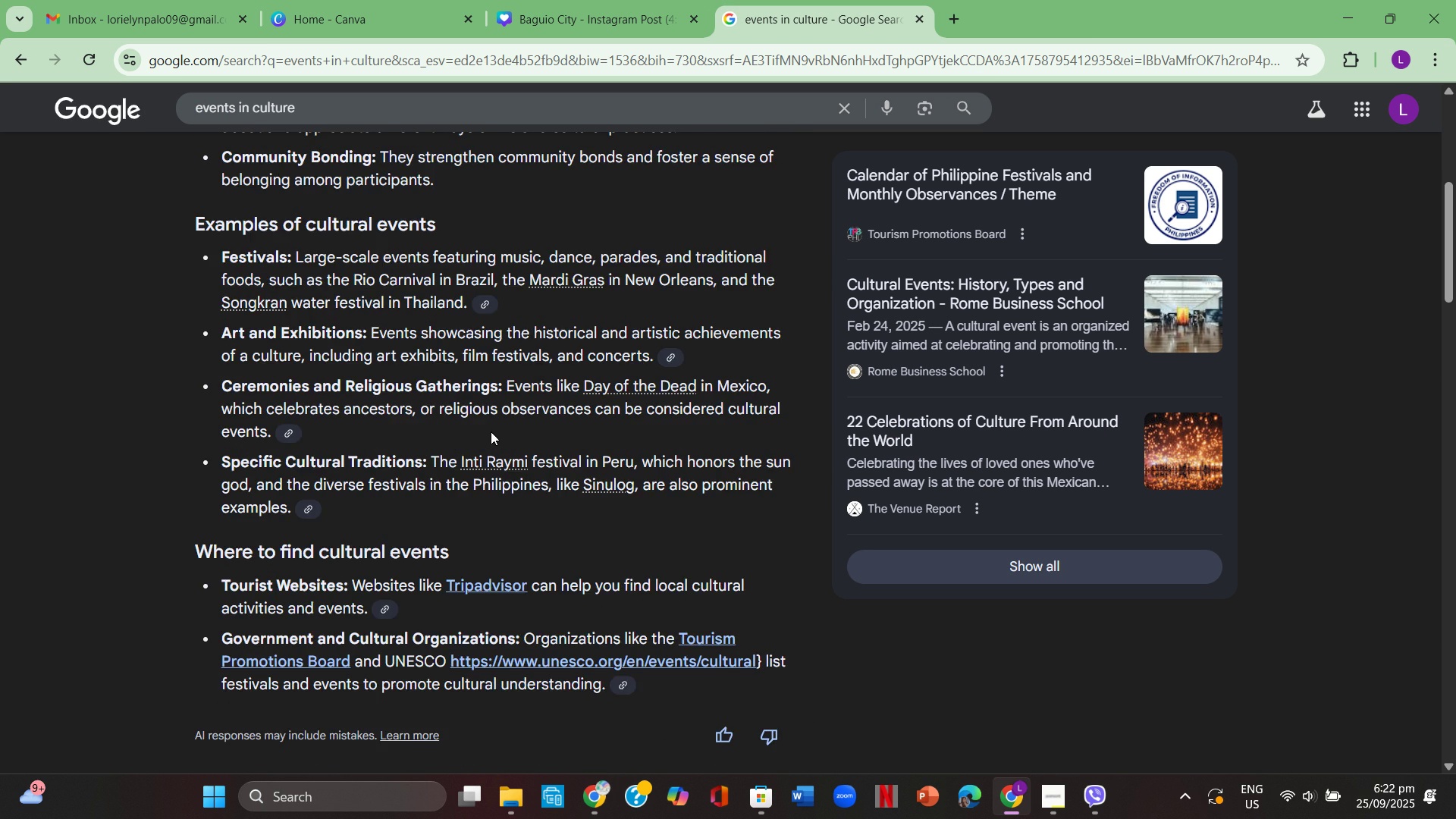 
scroll: coordinate [488, 429], scroll_direction: up, amount: 1.0
 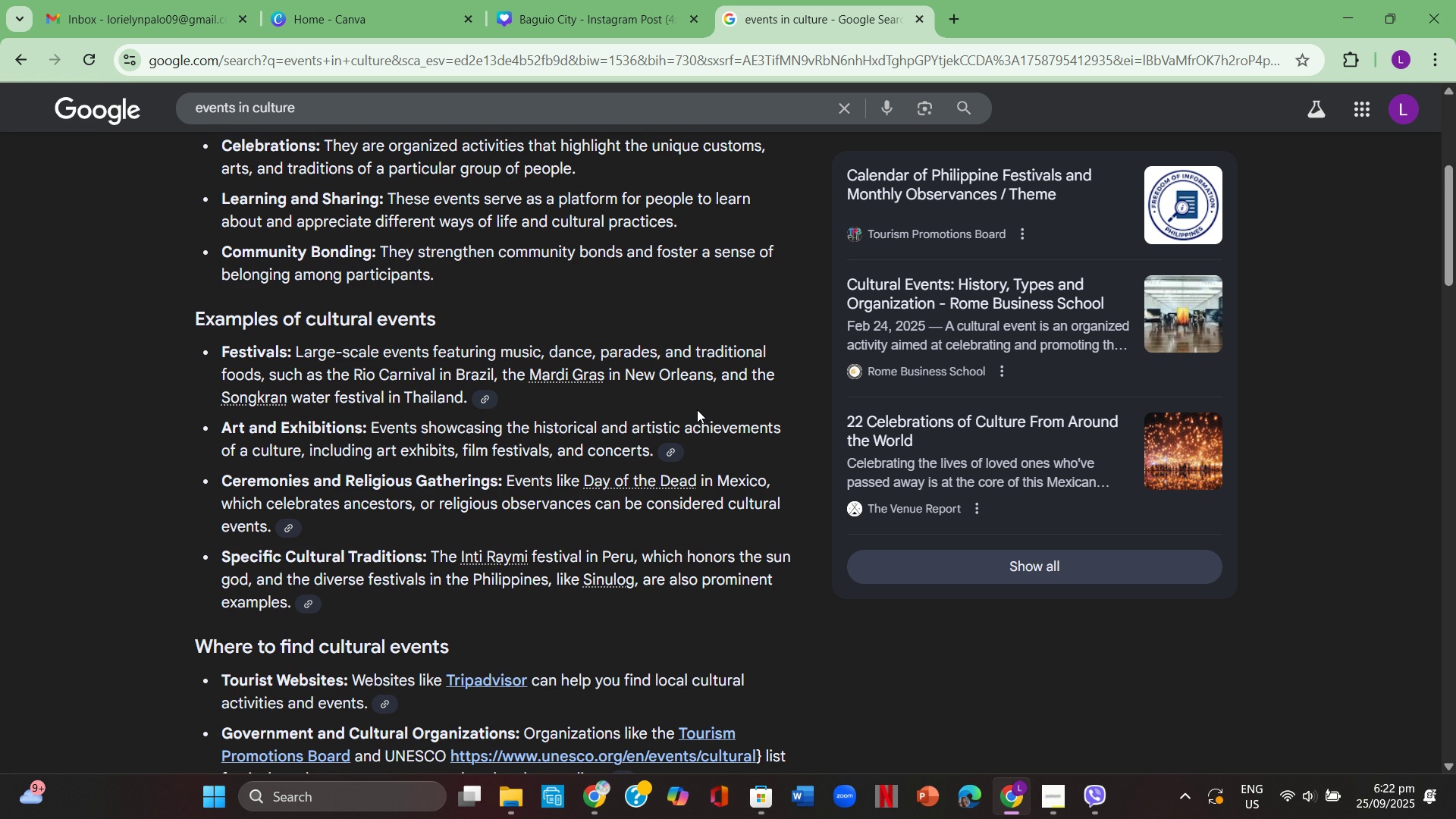 
wait(5.23)
 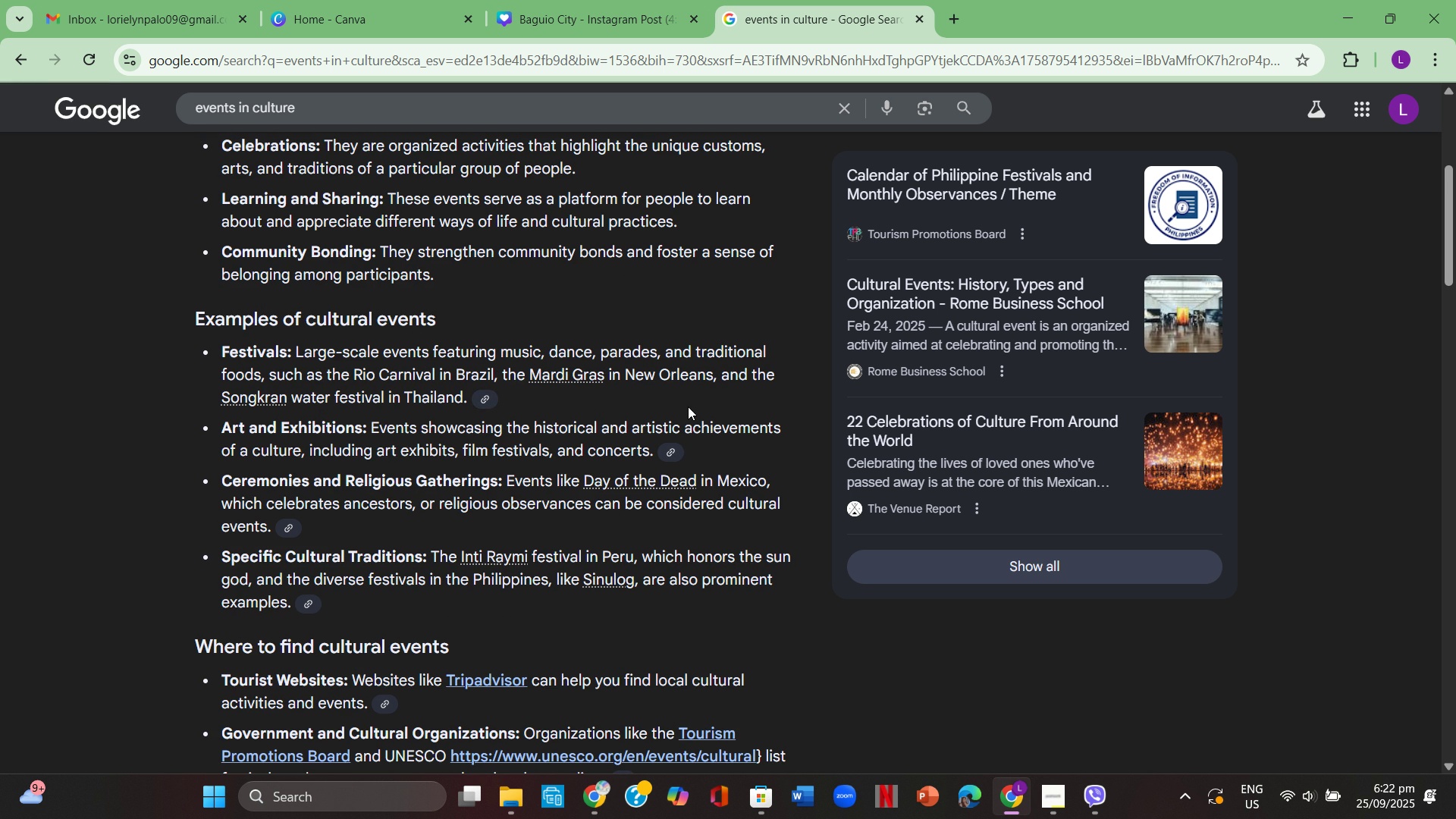 
scroll: coordinate [726, 395], scroll_direction: up, amount: 1.0
 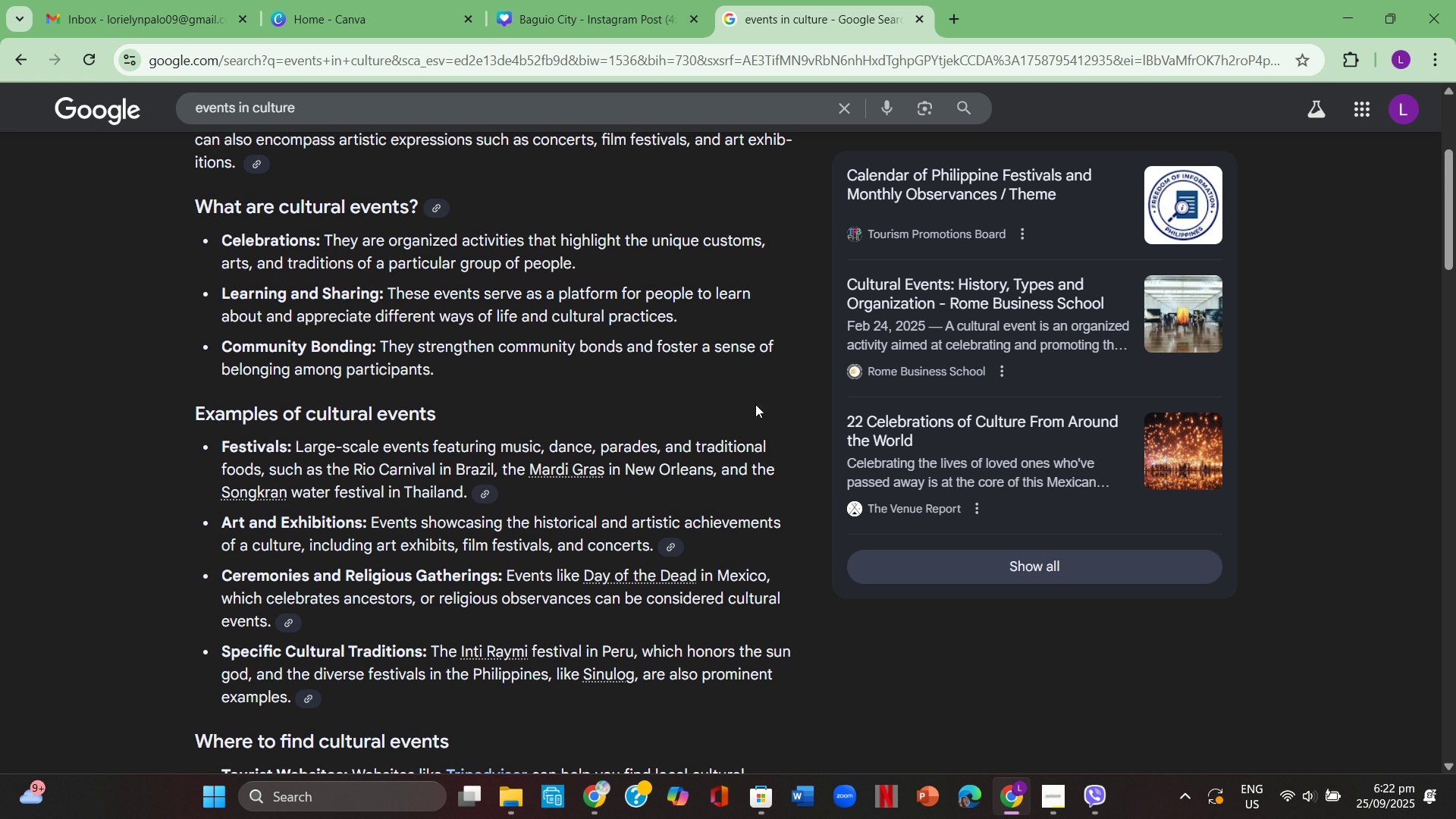 
wait(5.38)
 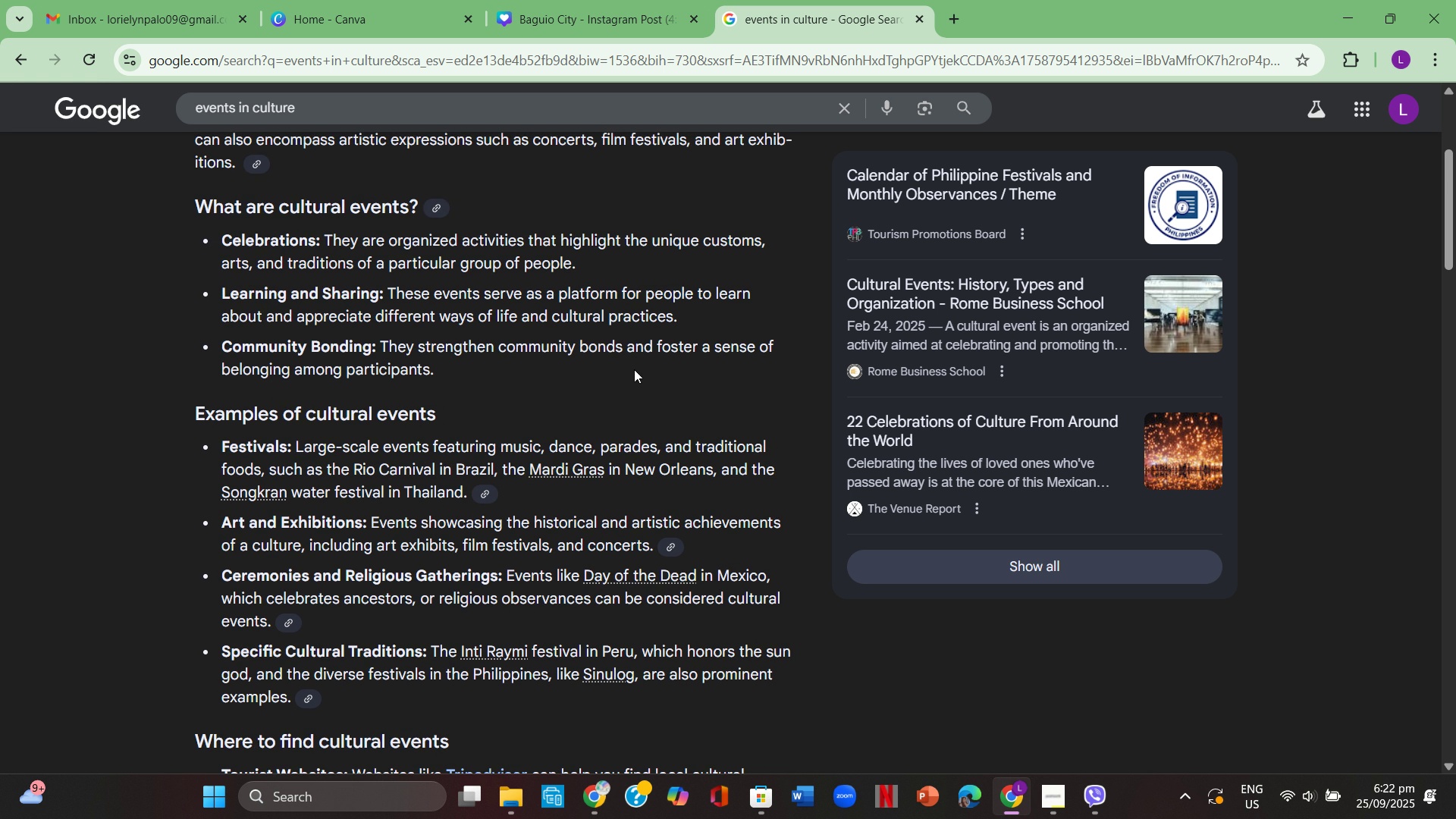 
scroll: coordinate [645, 318], scroll_direction: up, amount: 9.0
 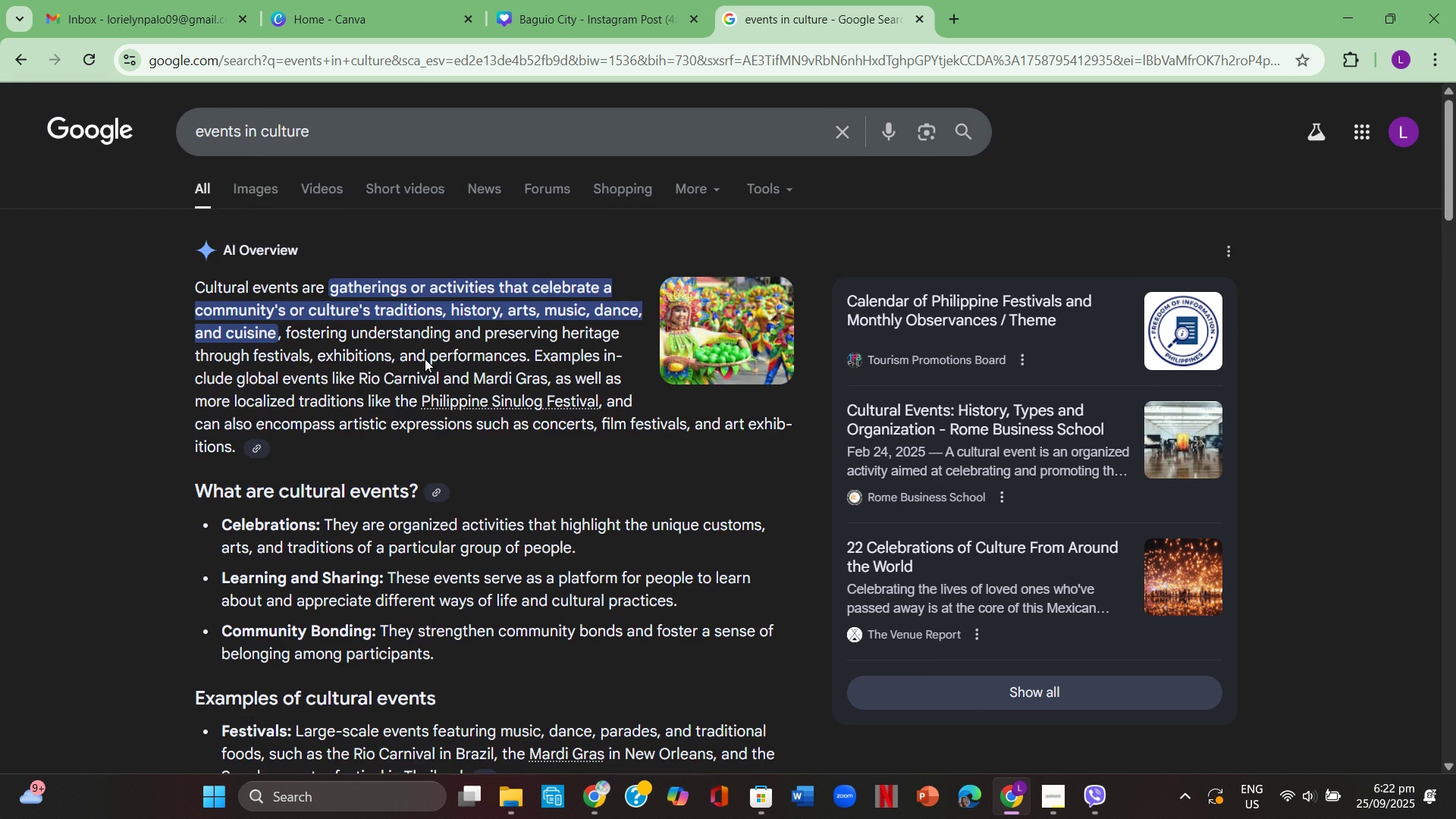 
scroll: coordinate [438, 375], scroll_direction: down, amount: 11.0
 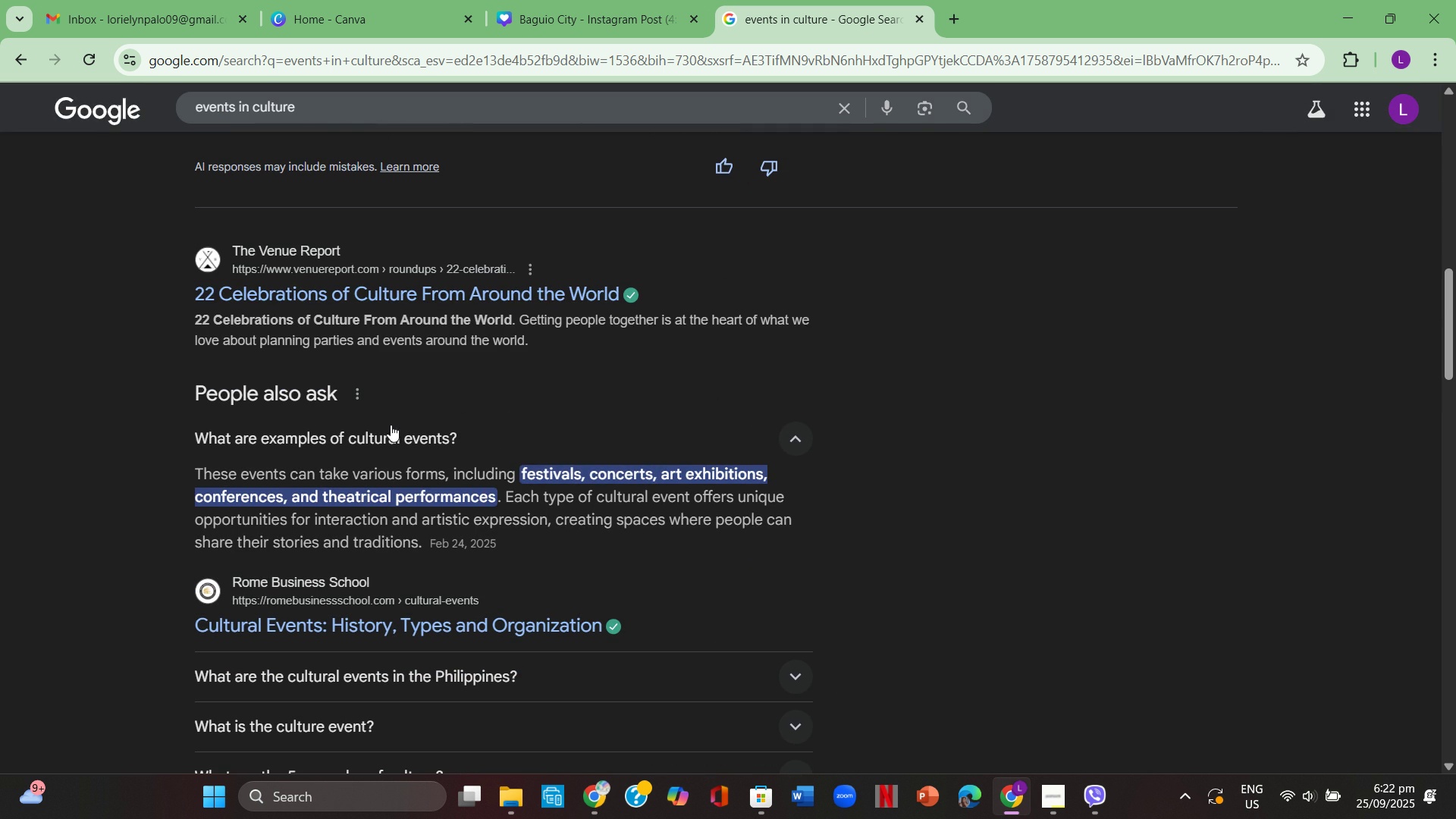 
scroll: coordinate [369, 380], scroll_direction: up, amount: 14.0
 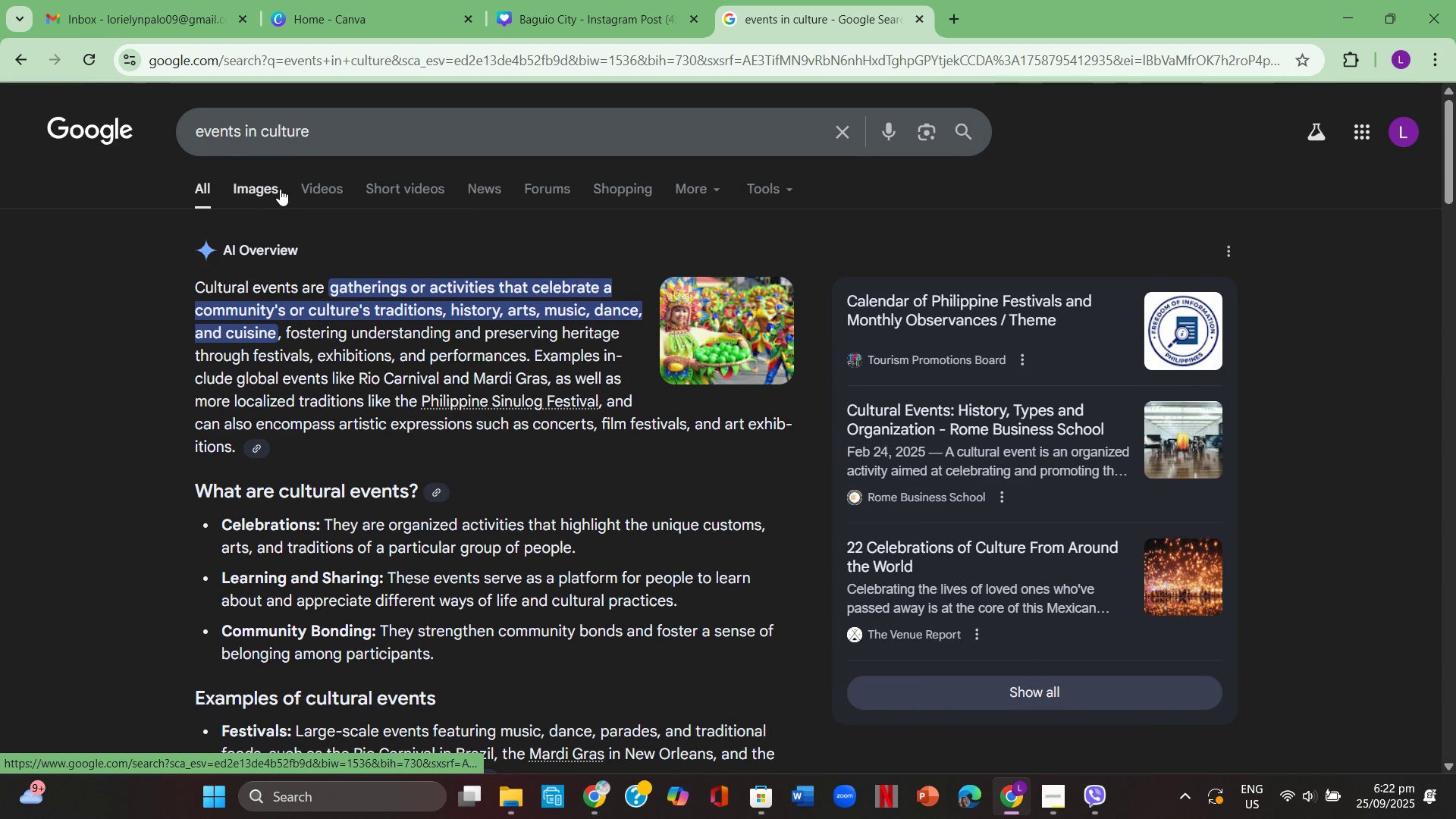 
left_click([280, 189])
 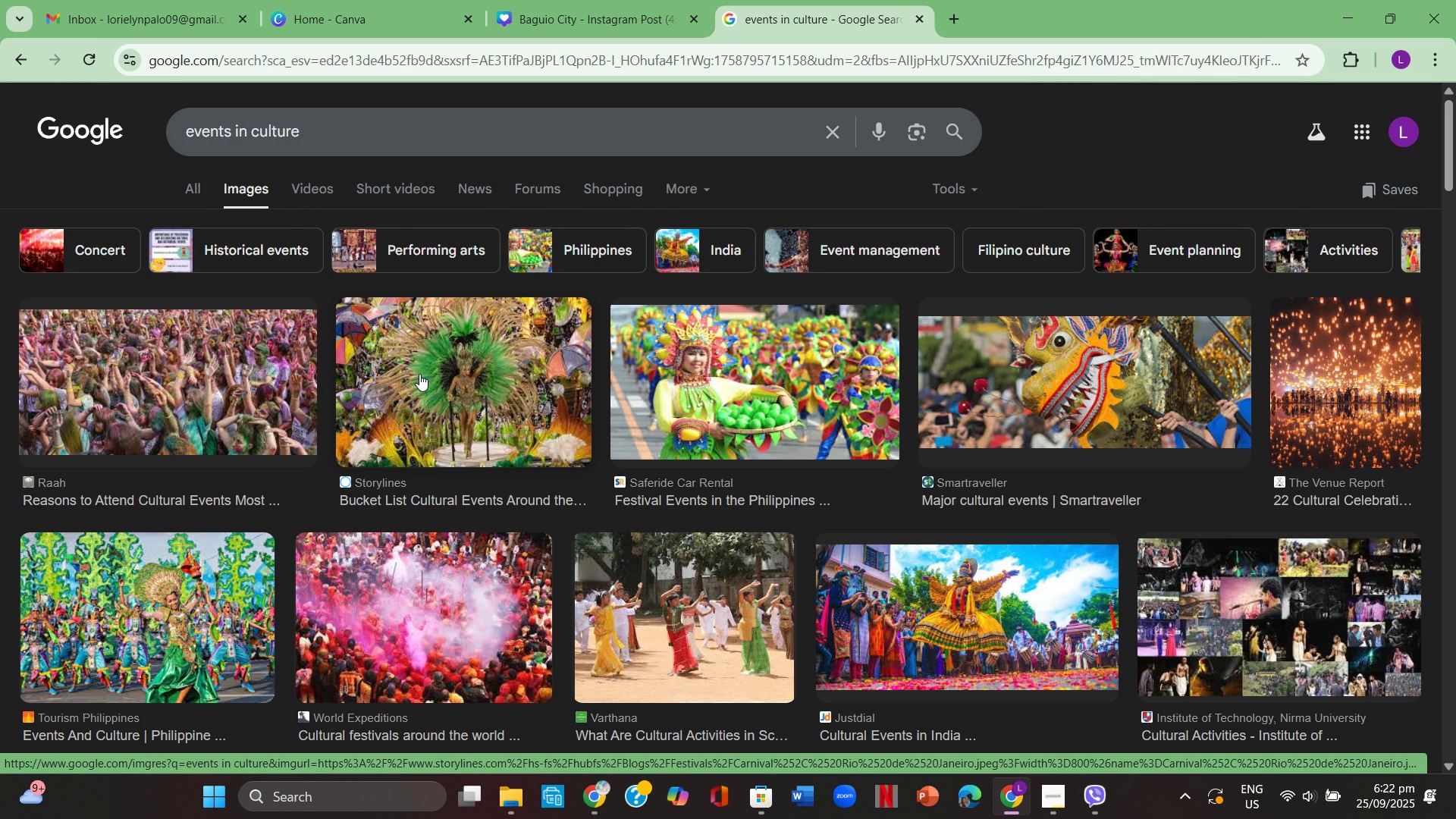 
wait(6.16)
 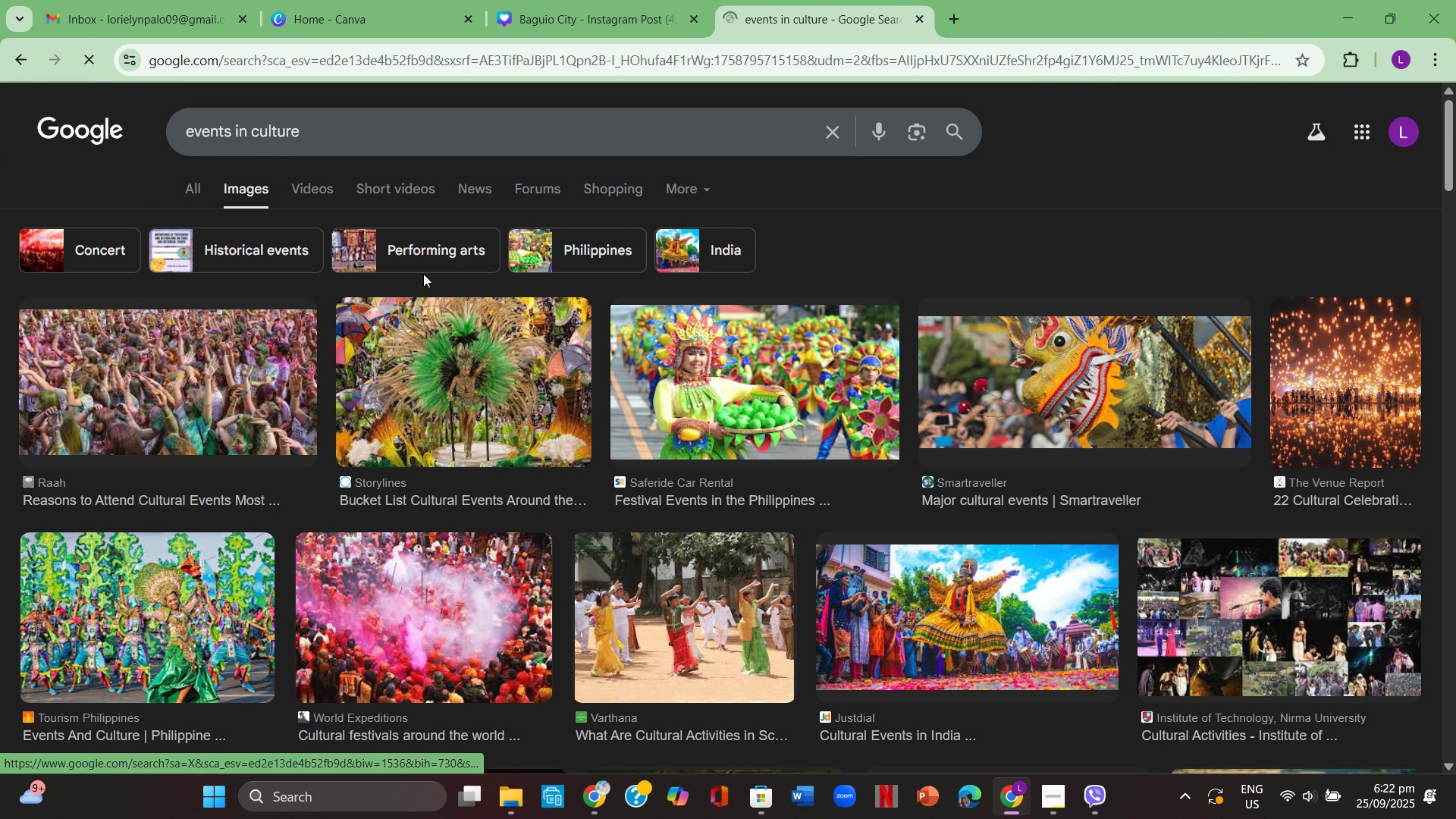 
left_click([419, 369])
 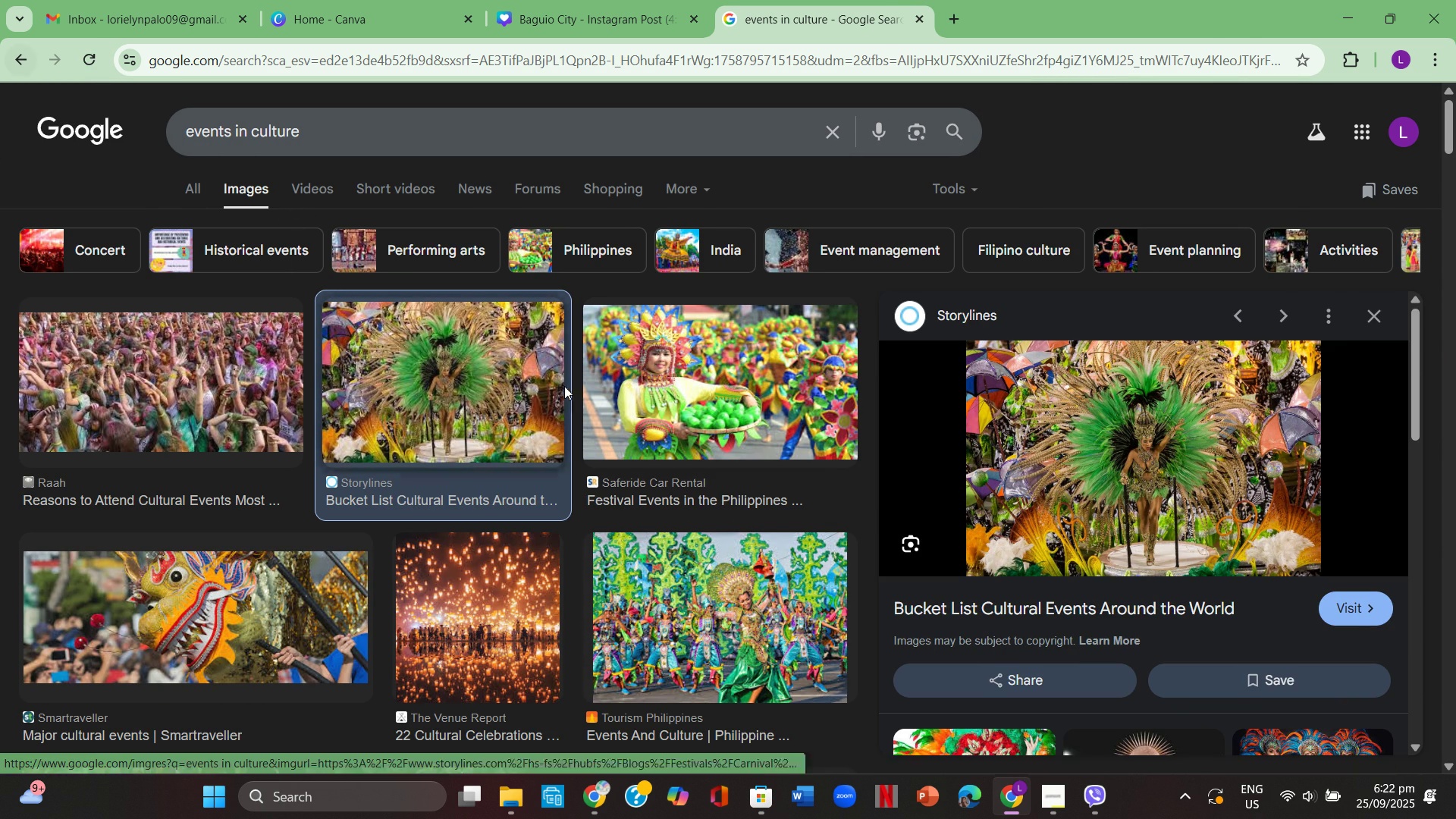 
scroll: coordinate [678, 523], scroll_direction: down, amount: 1.0
 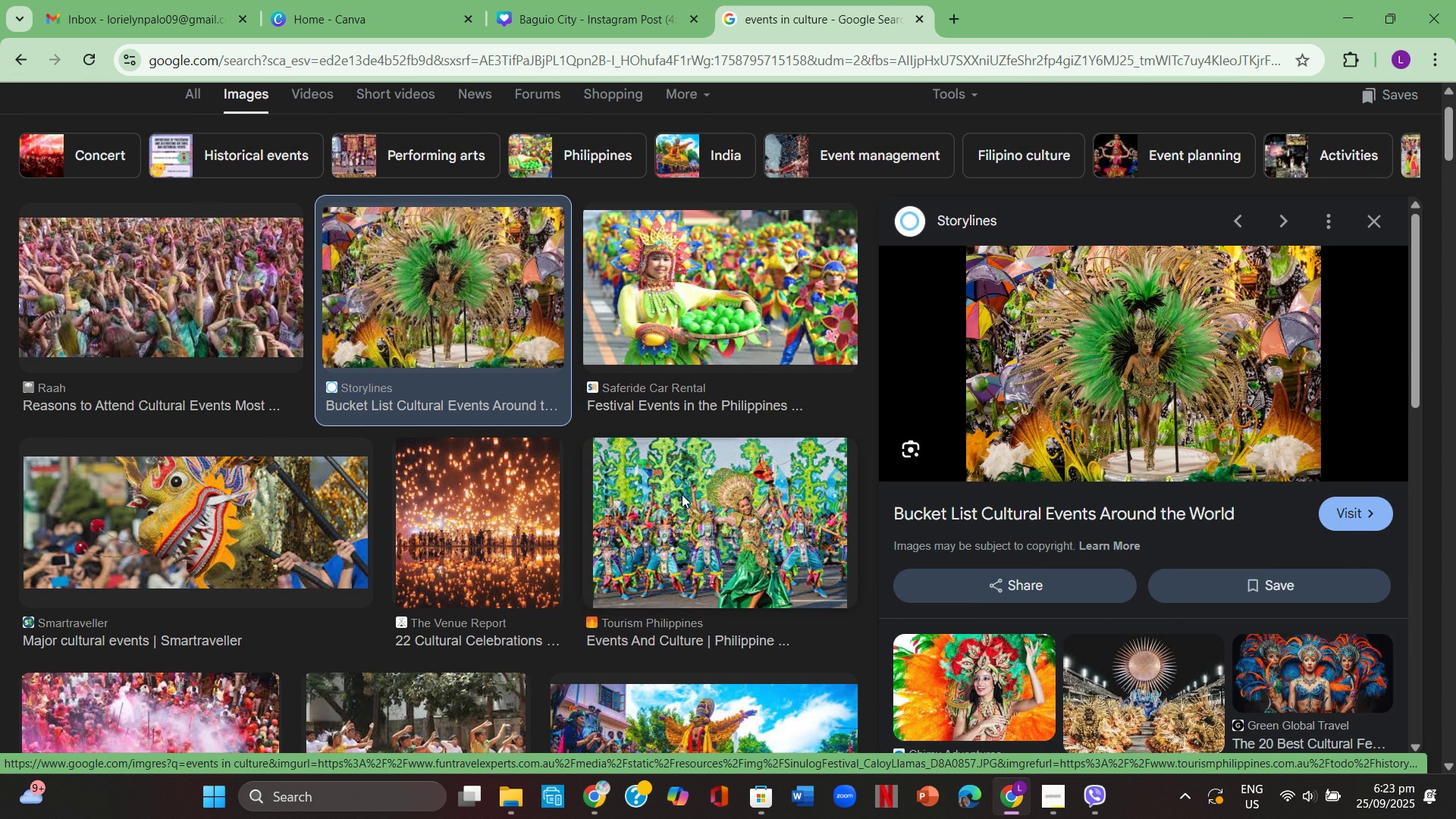 
left_click([682, 494])
 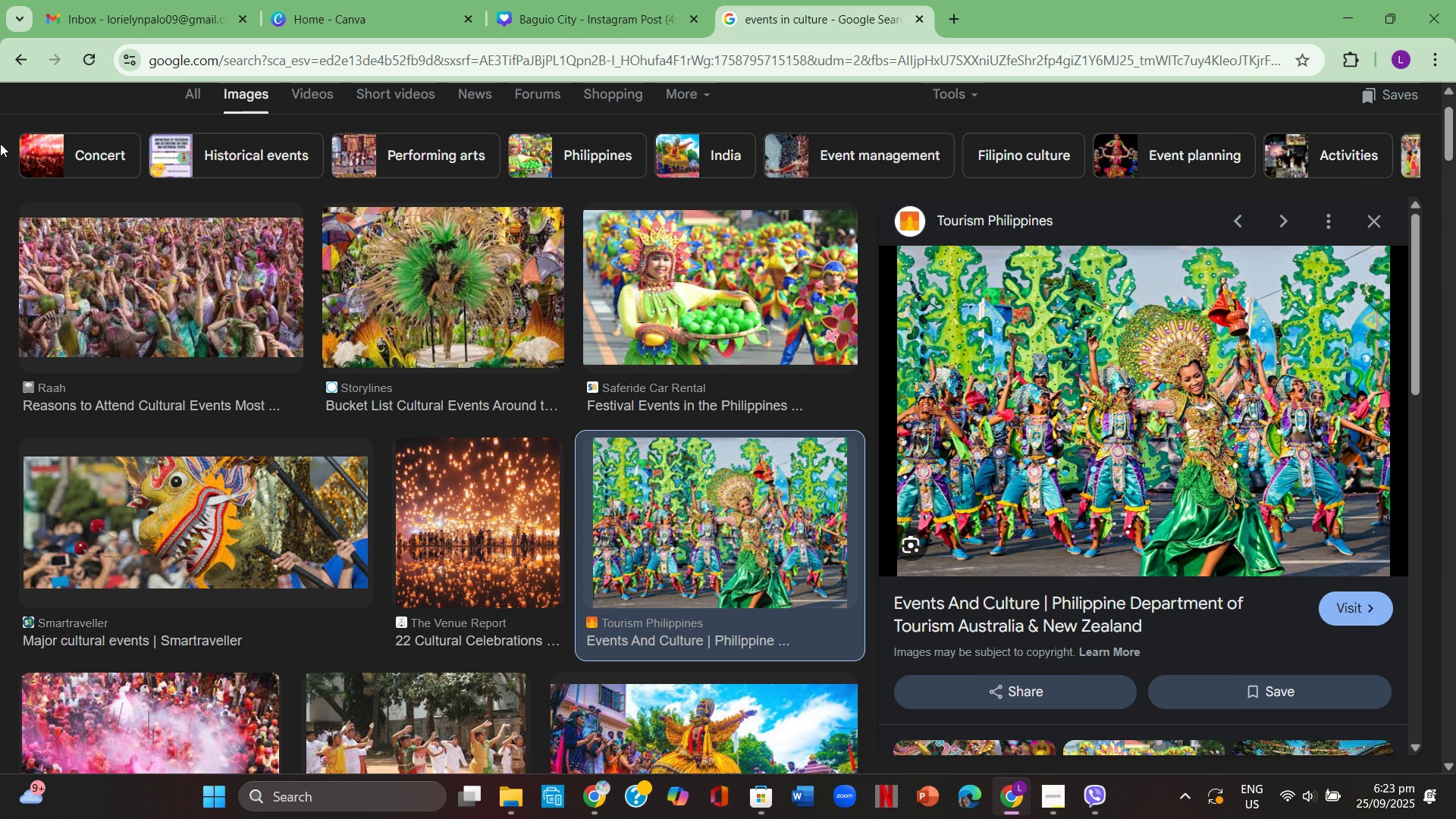 
scroll: coordinate [281, 252], scroll_direction: up, amount: 3.0
 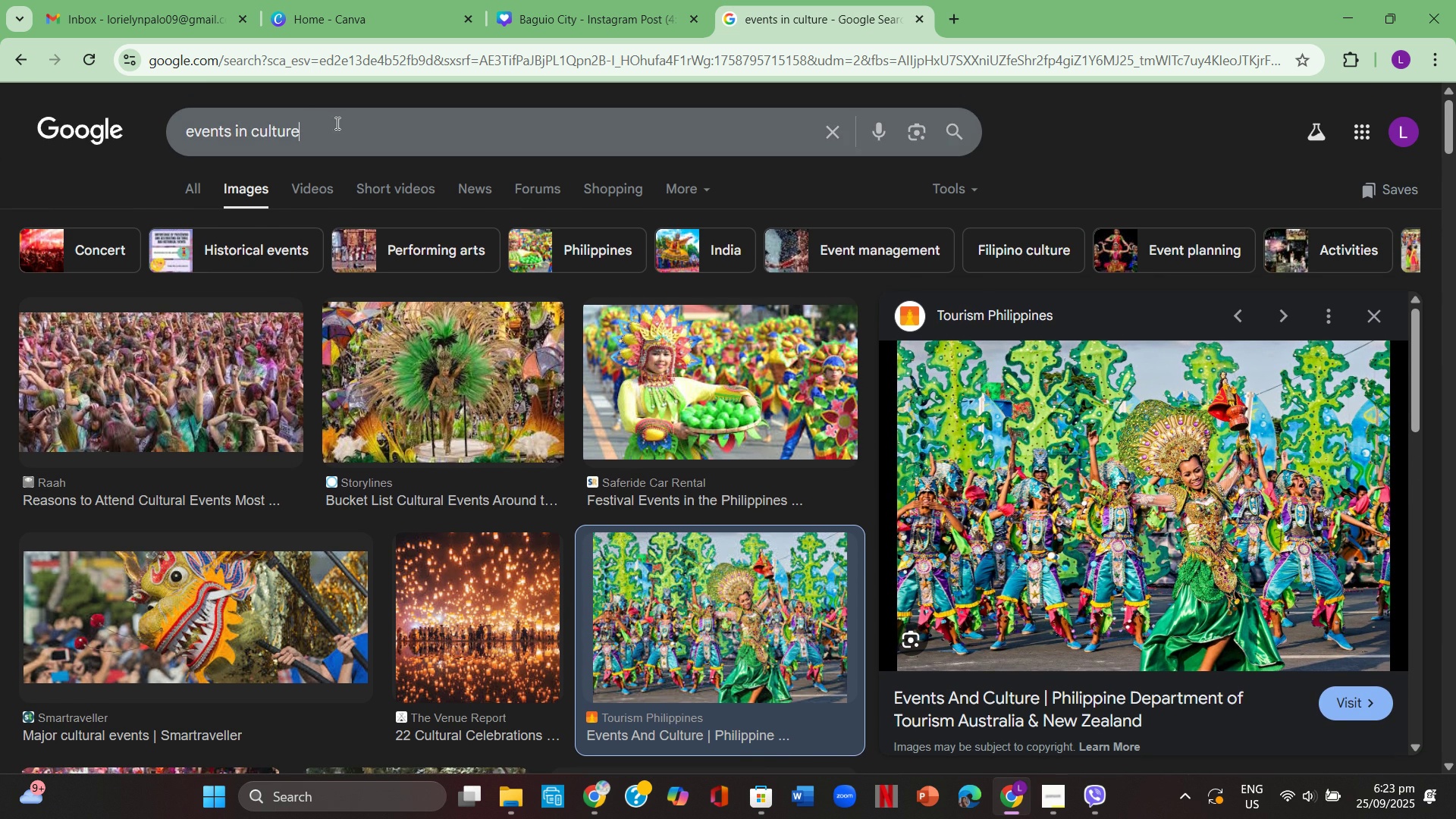 
left_click([336, 123])
 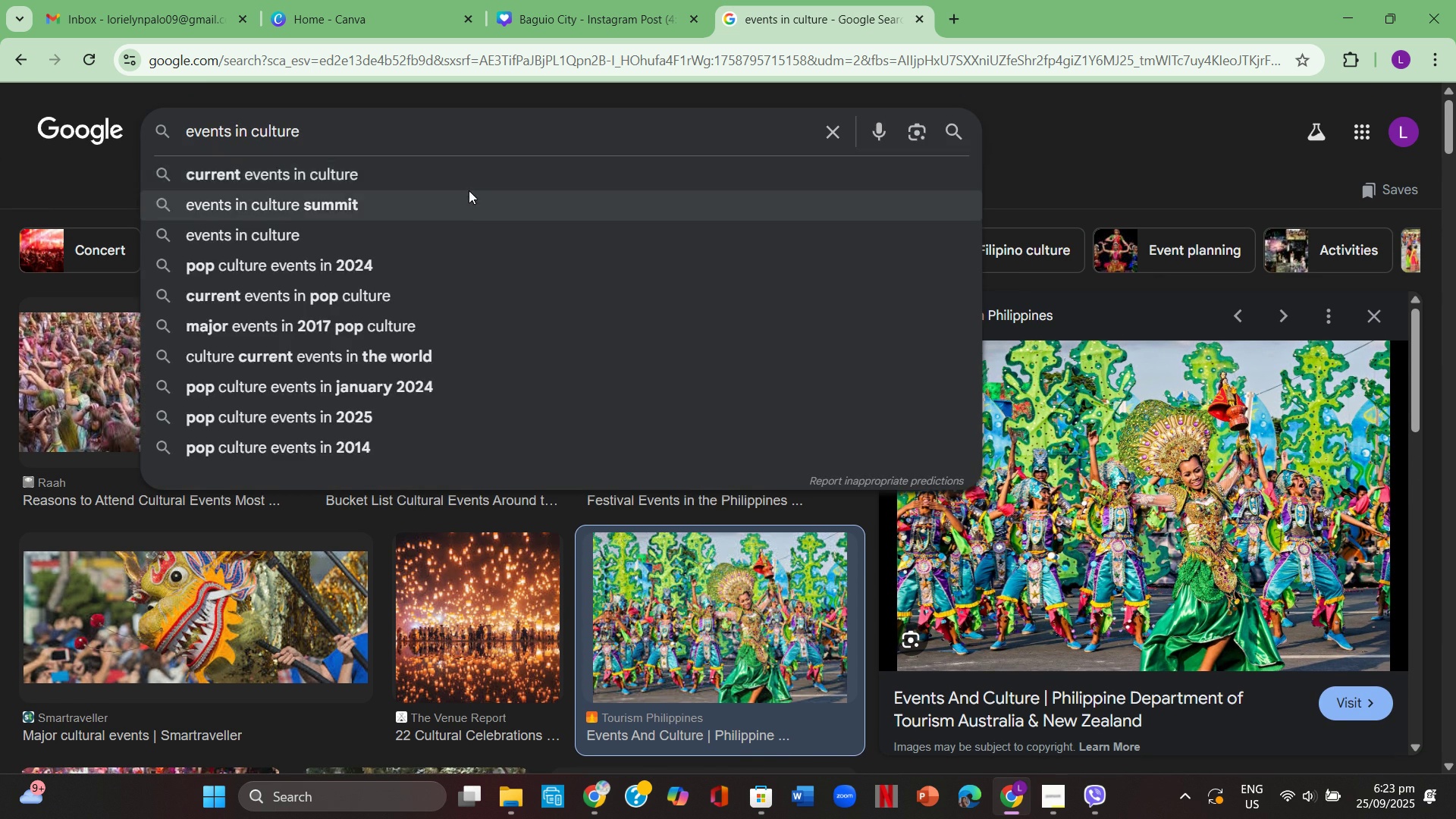 
type( in bagui)